 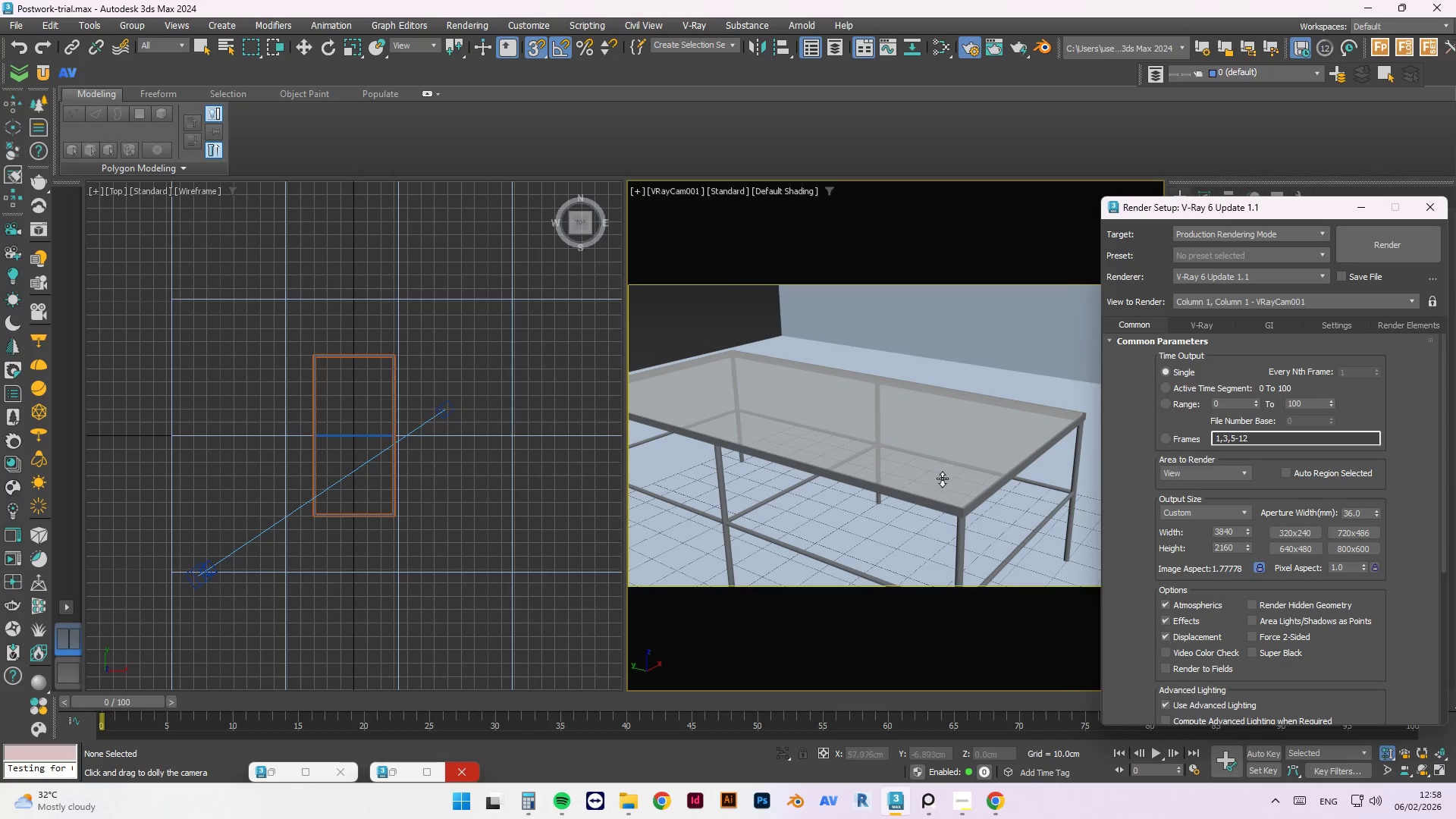 
left_click_drag(start_coordinate=[903, 464], to_coordinate=[931, 497])
 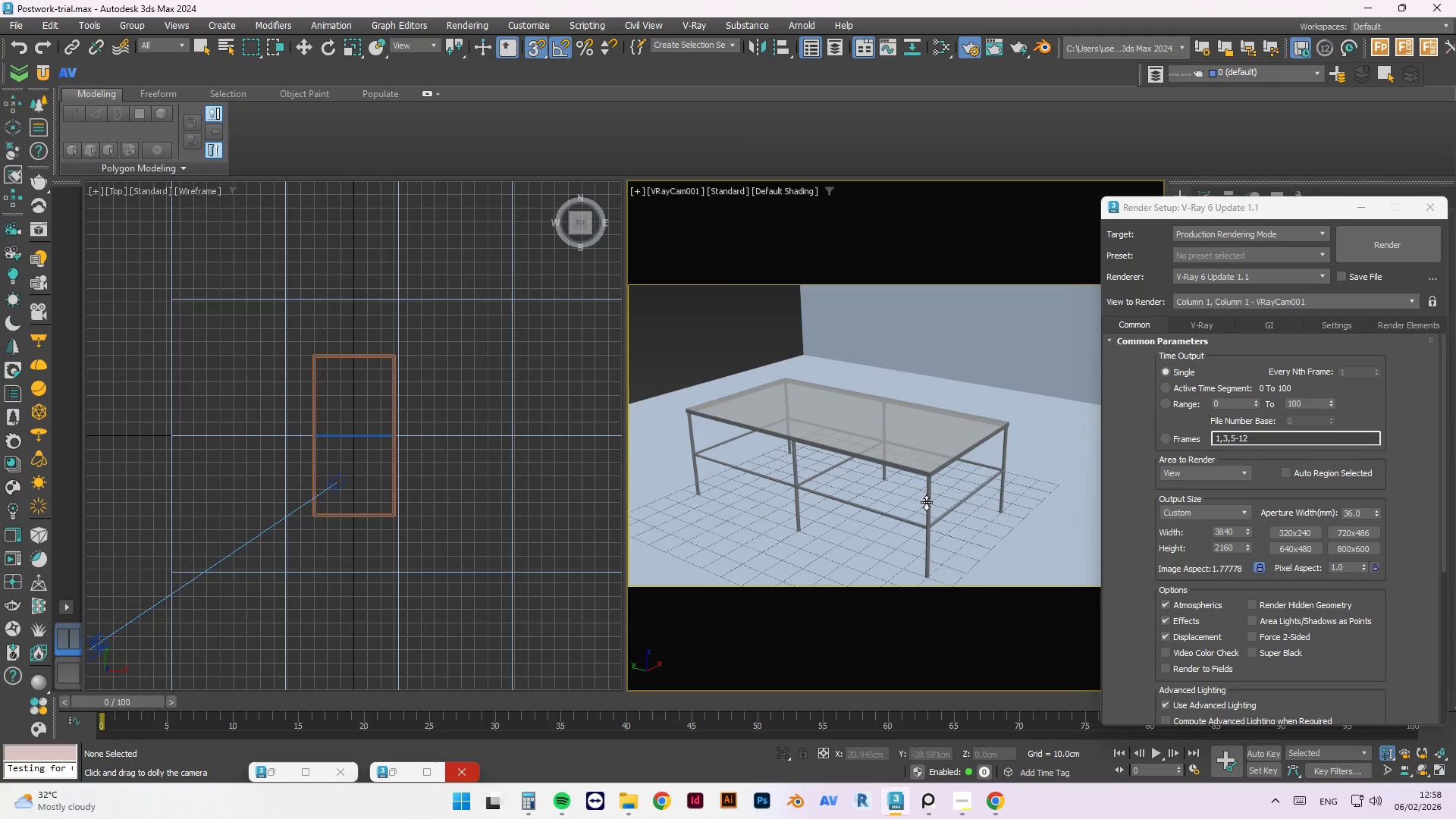 
hold_key(key=AltLeft, duration=0.77)
 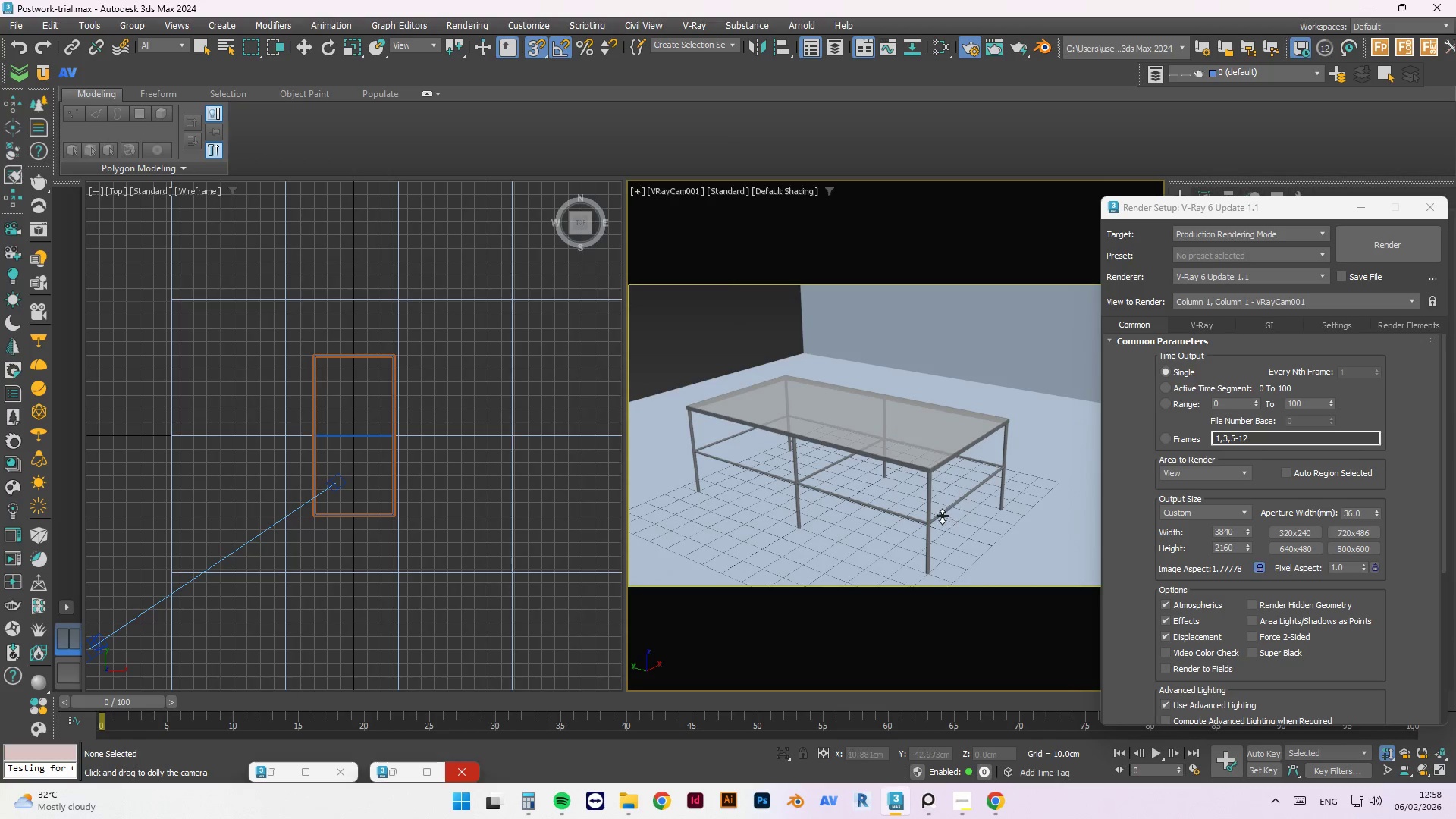 
hold_key(key=ControlLeft, duration=1.5)
 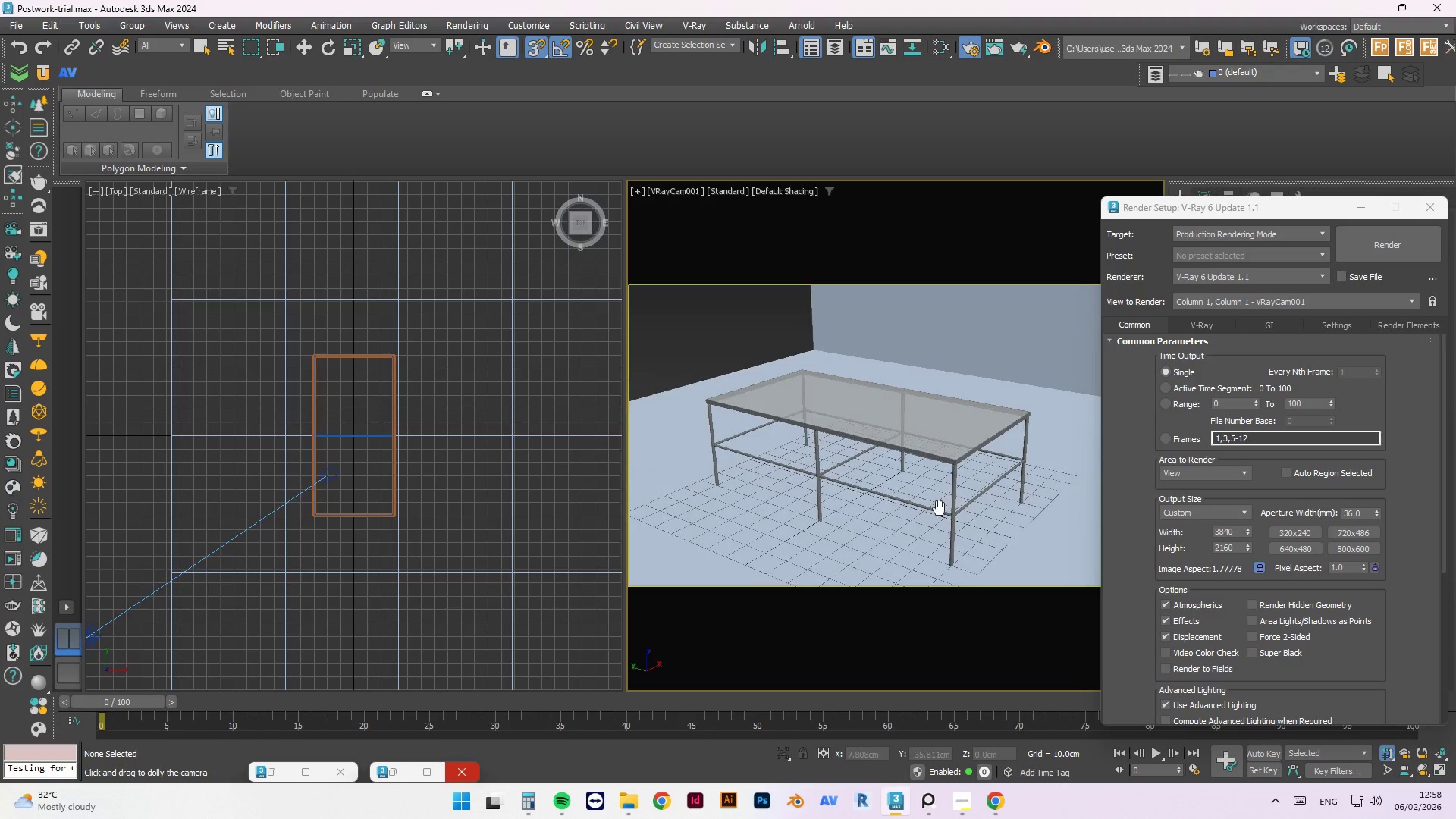 
key(Control+ControlLeft)
 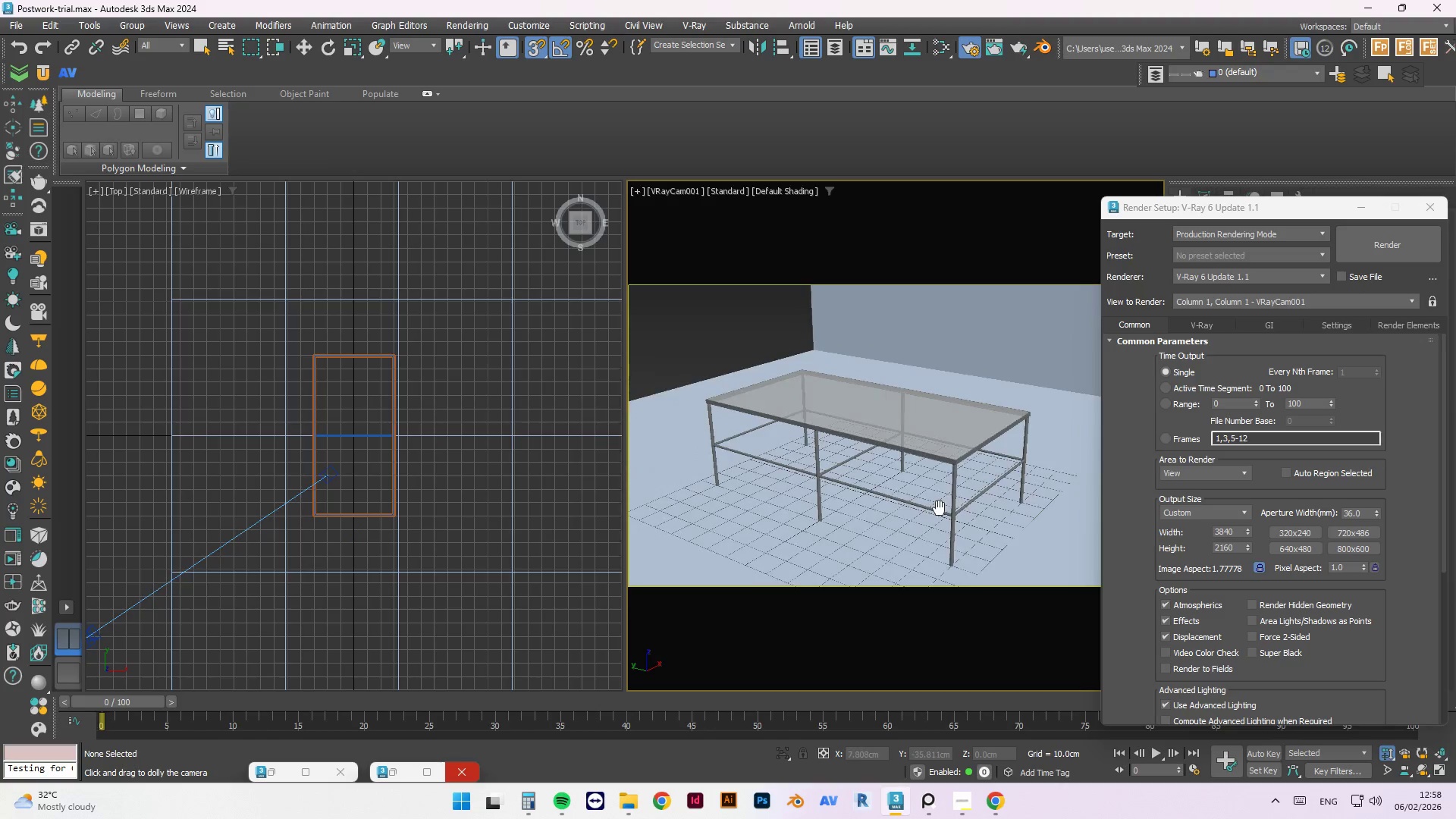 
key(Control+ControlLeft)
 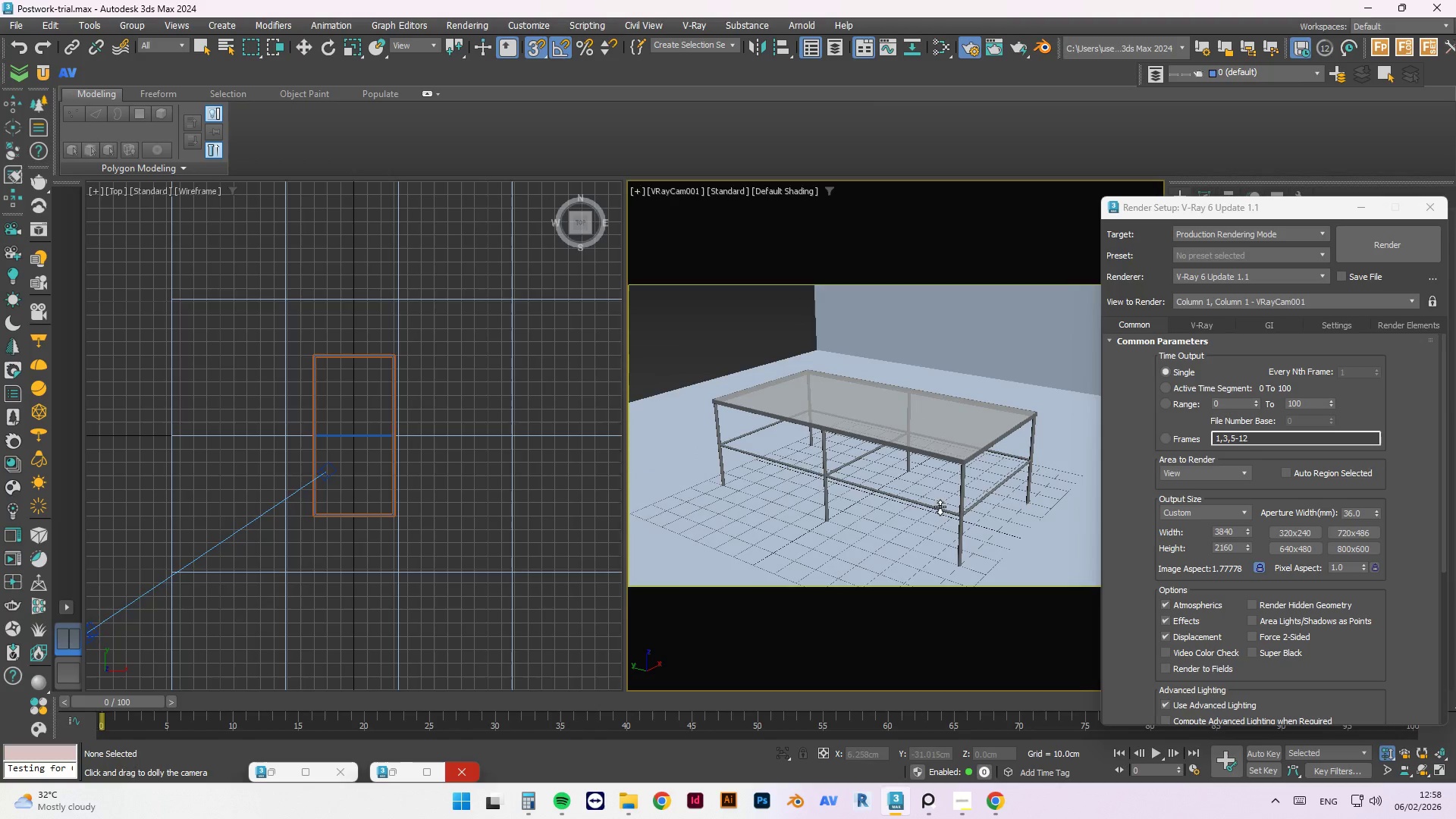 
key(Control+ControlLeft)
 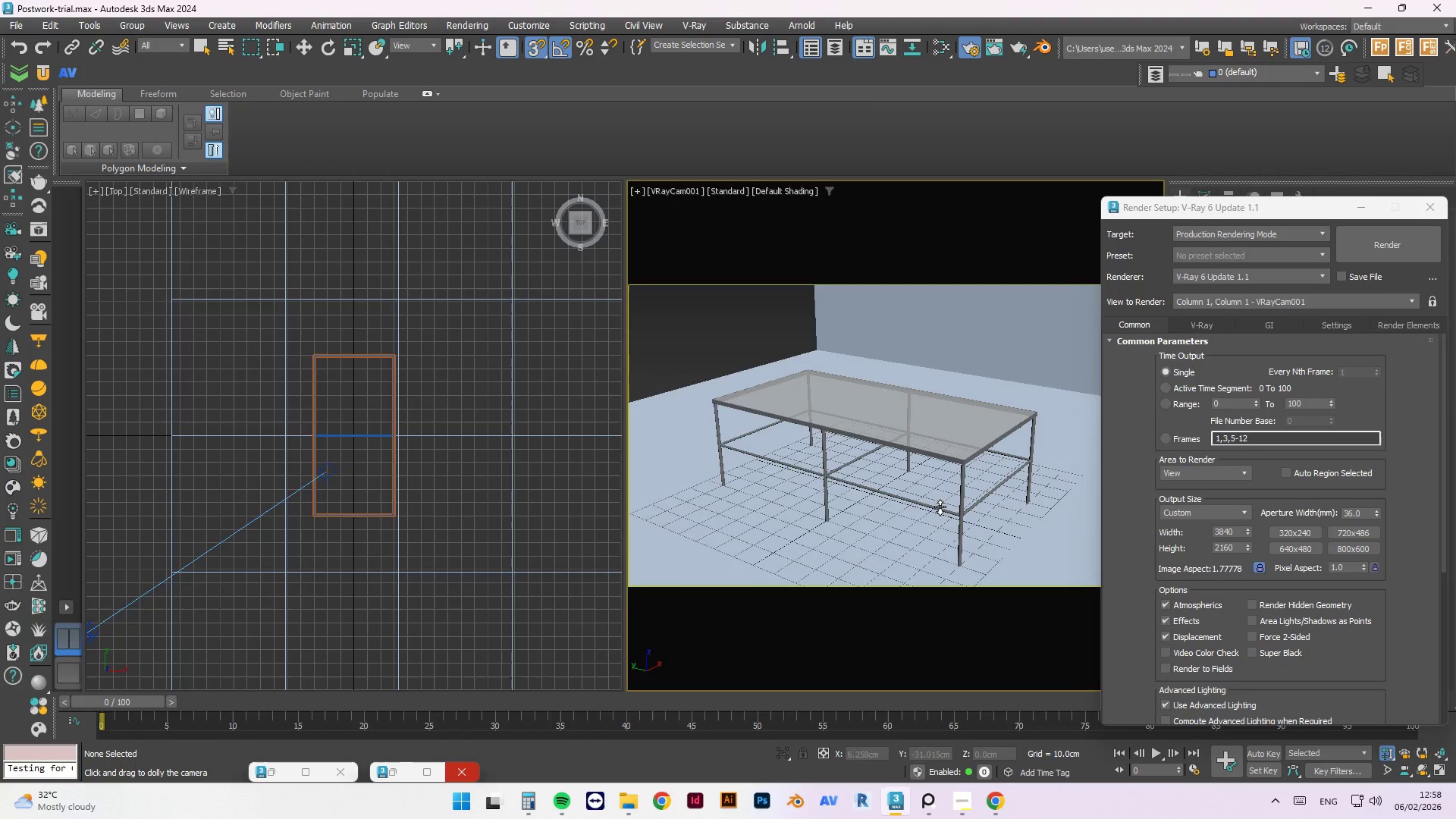 
key(Control+ControlLeft)
 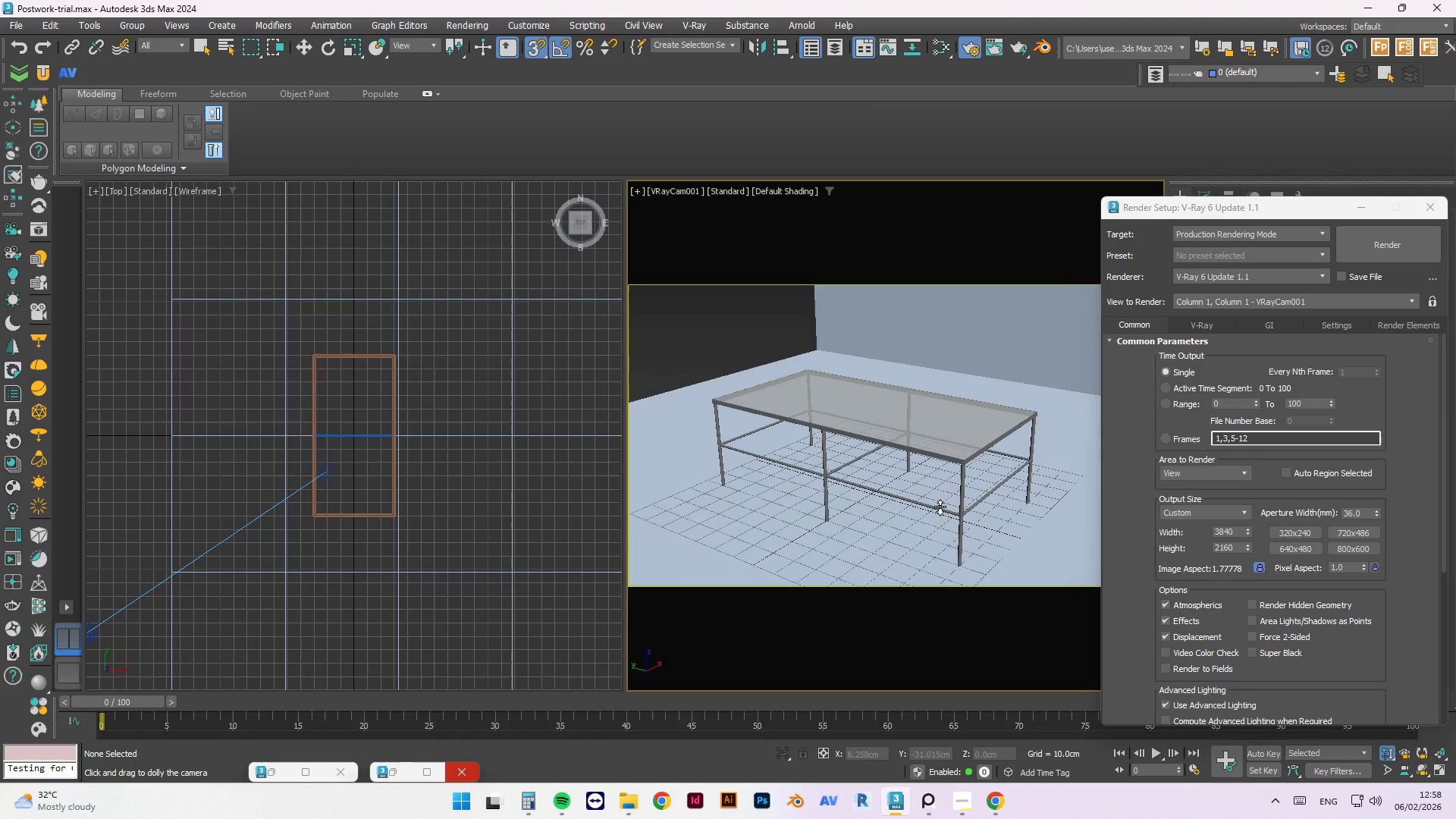 
key(Control+ControlLeft)
 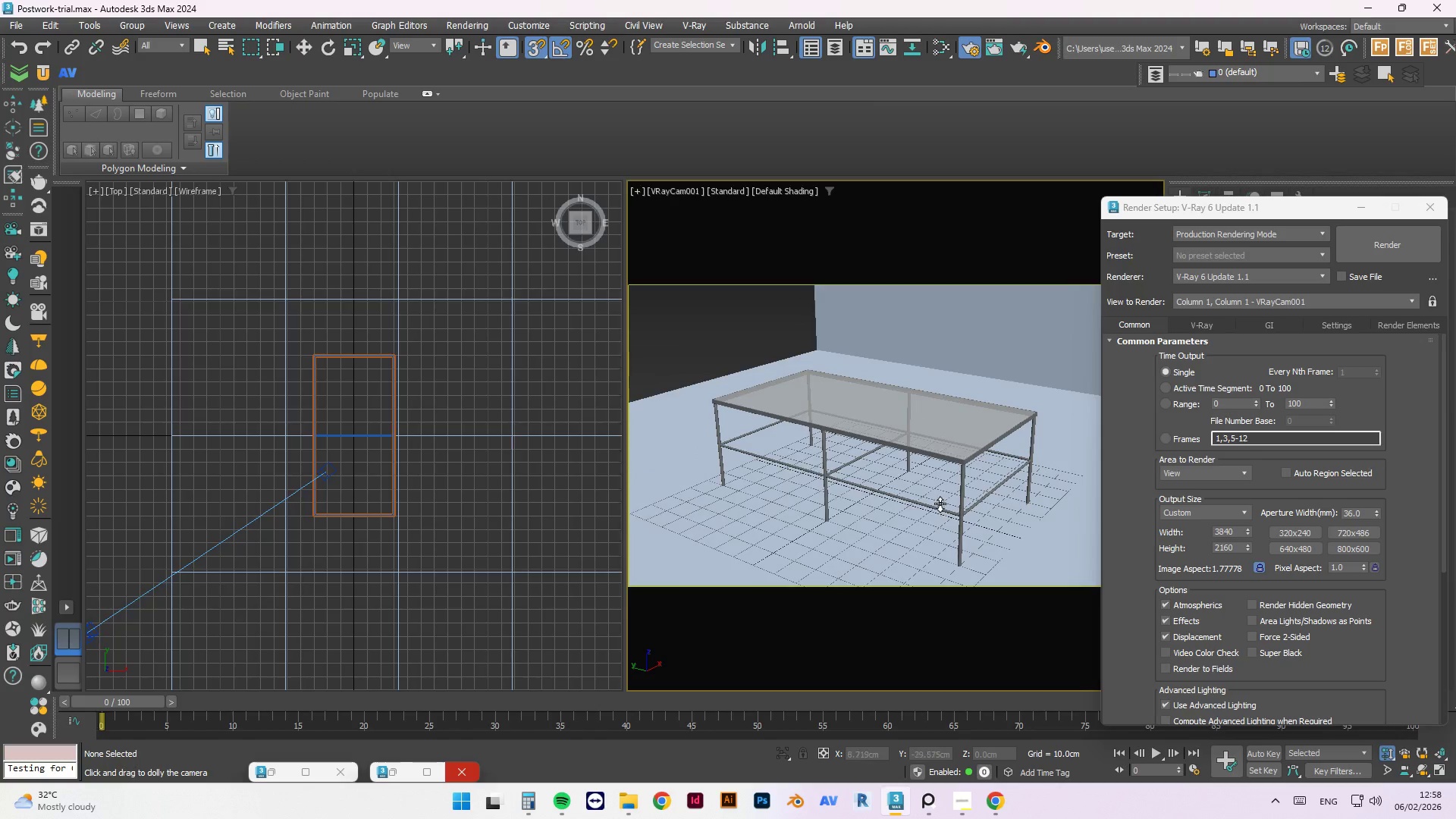 
key(Control+ControlLeft)
 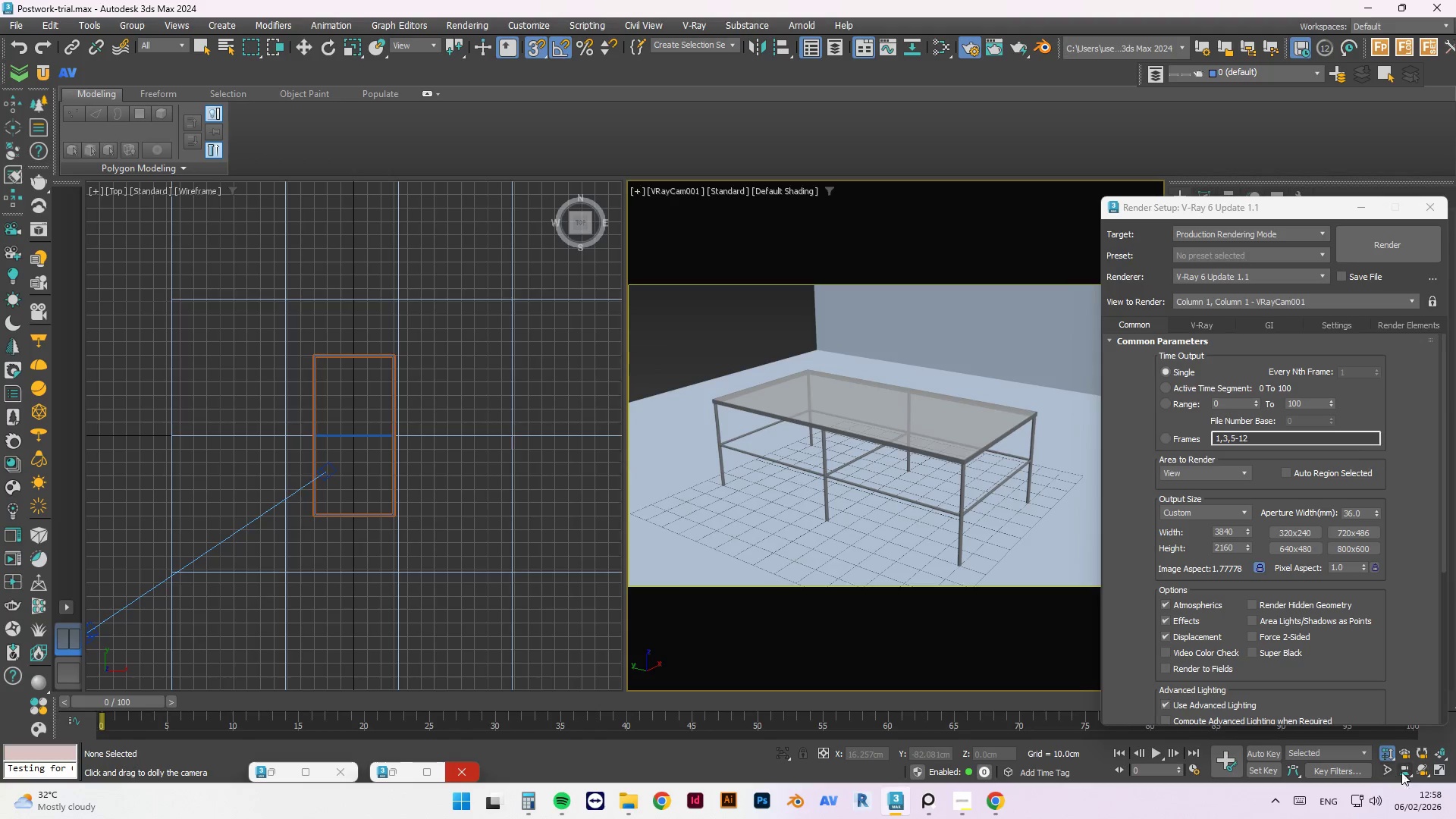 
left_click([1420, 769])
 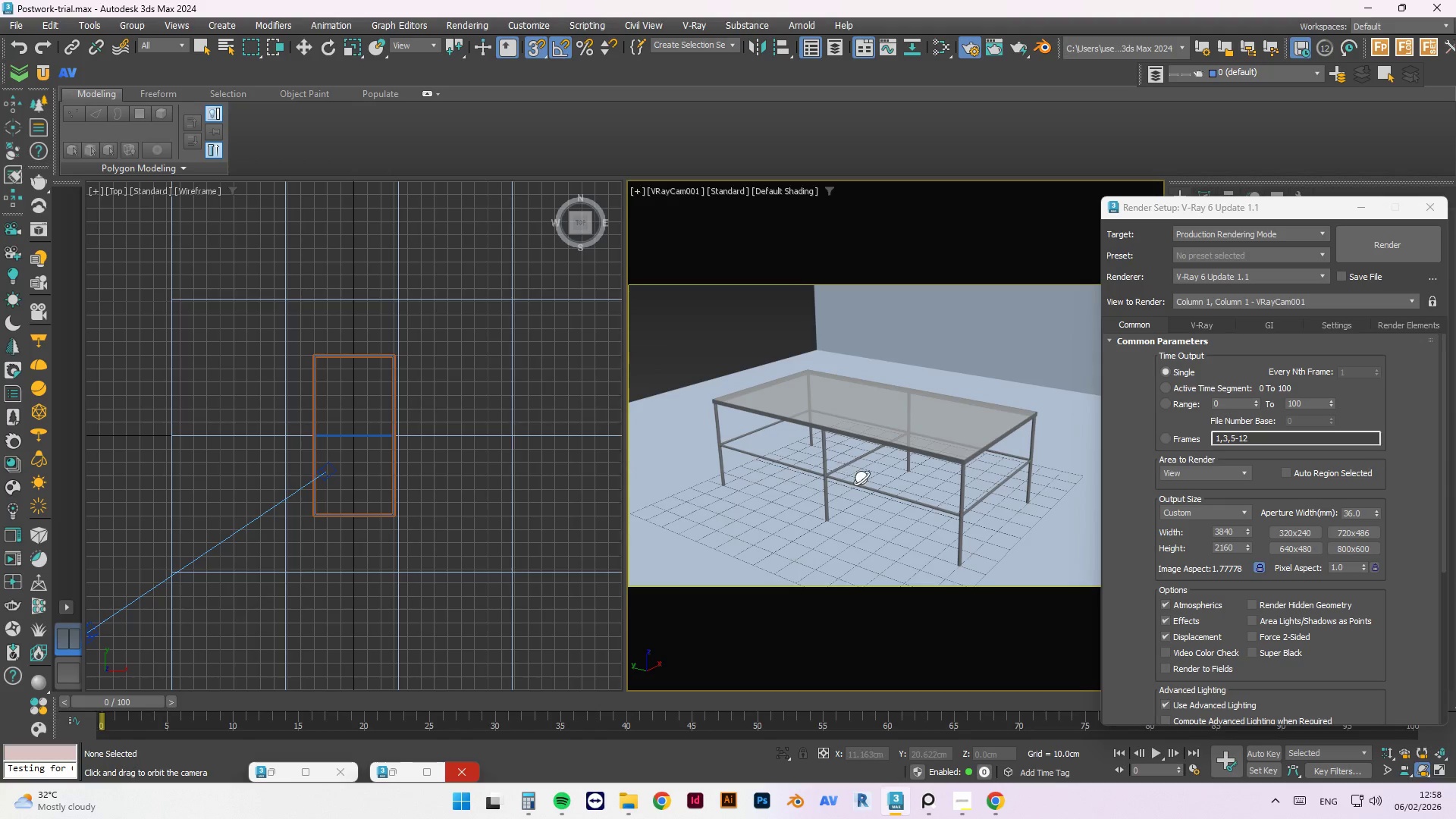 
left_click_drag(start_coordinate=[863, 475], to_coordinate=[982, 451])
 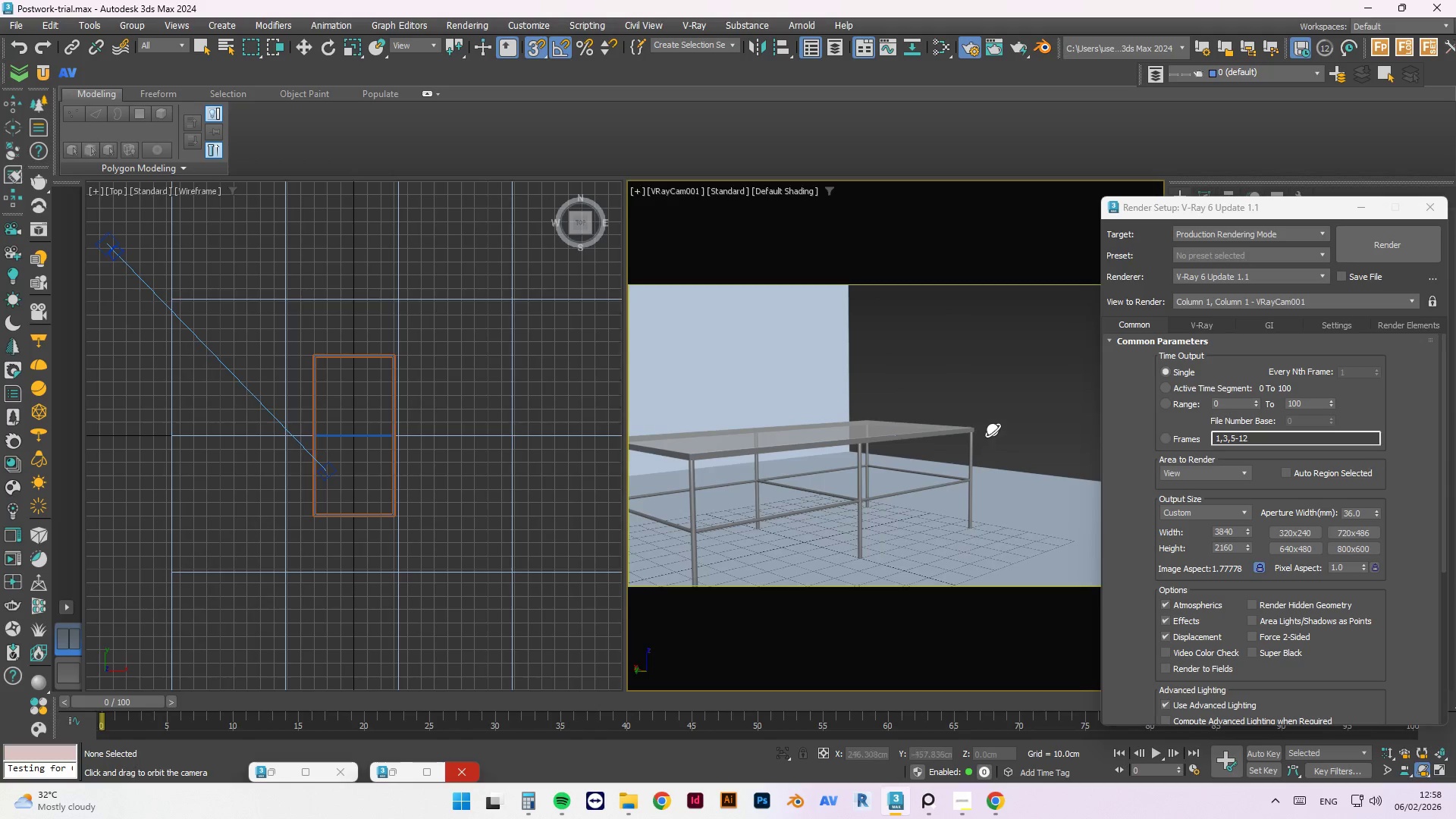 
scroll: coordinate [992, 428], scroll_direction: down, amount: 1.0
 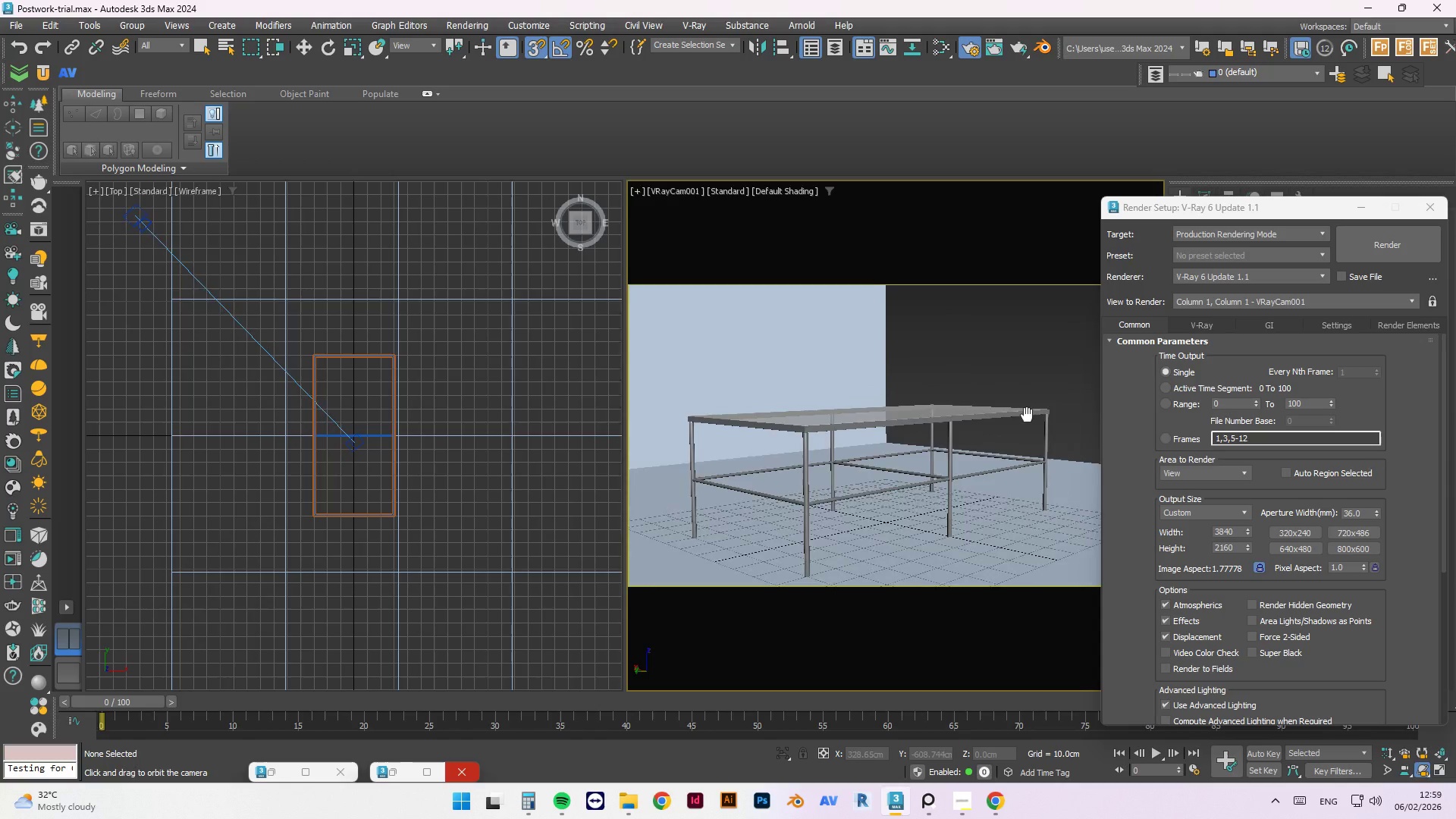 
left_click_drag(start_coordinate=[1013, 416], to_coordinate=[1013, 421])
 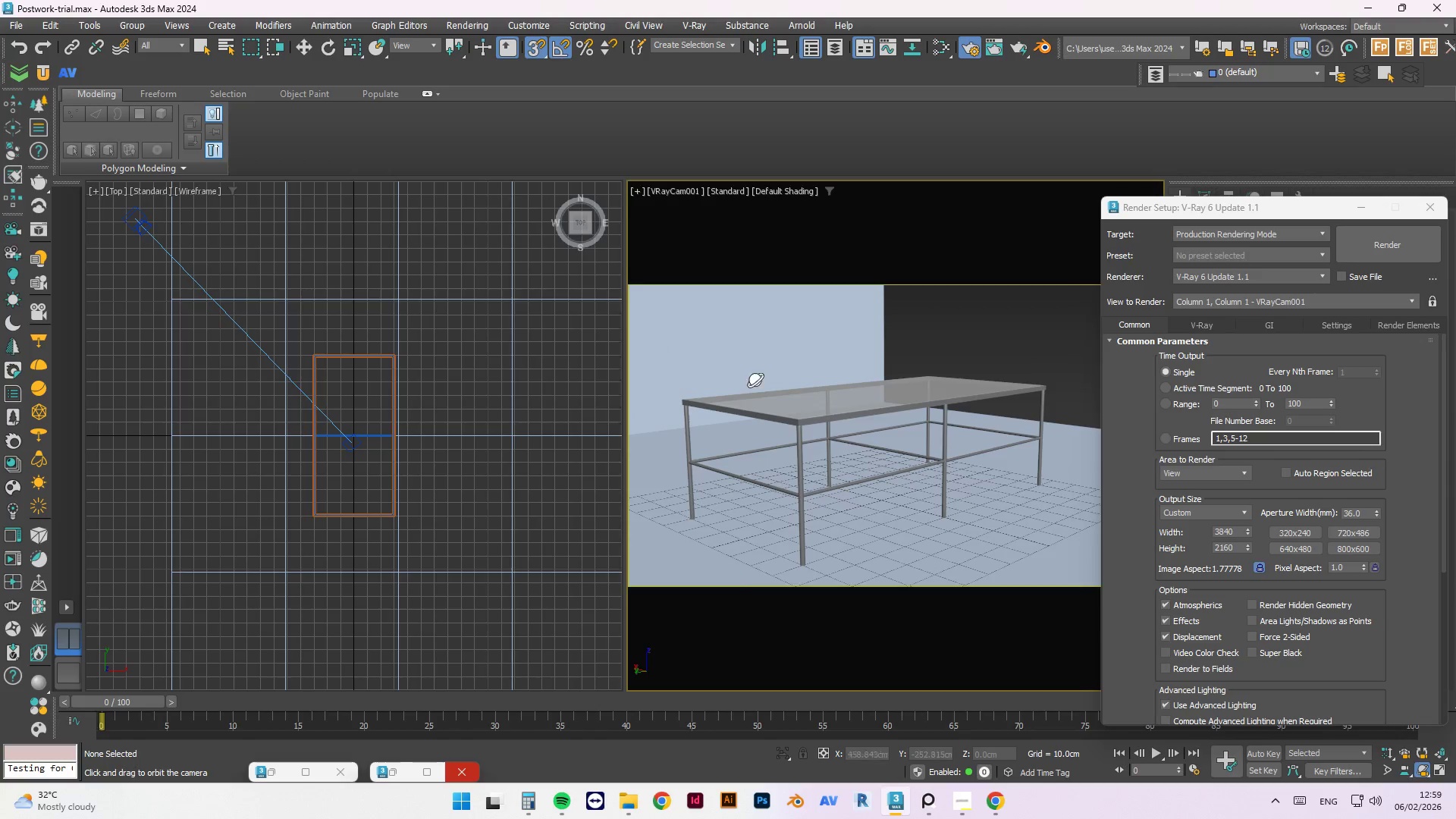 
hold_key(key=AltLeft, duration=0.72)
 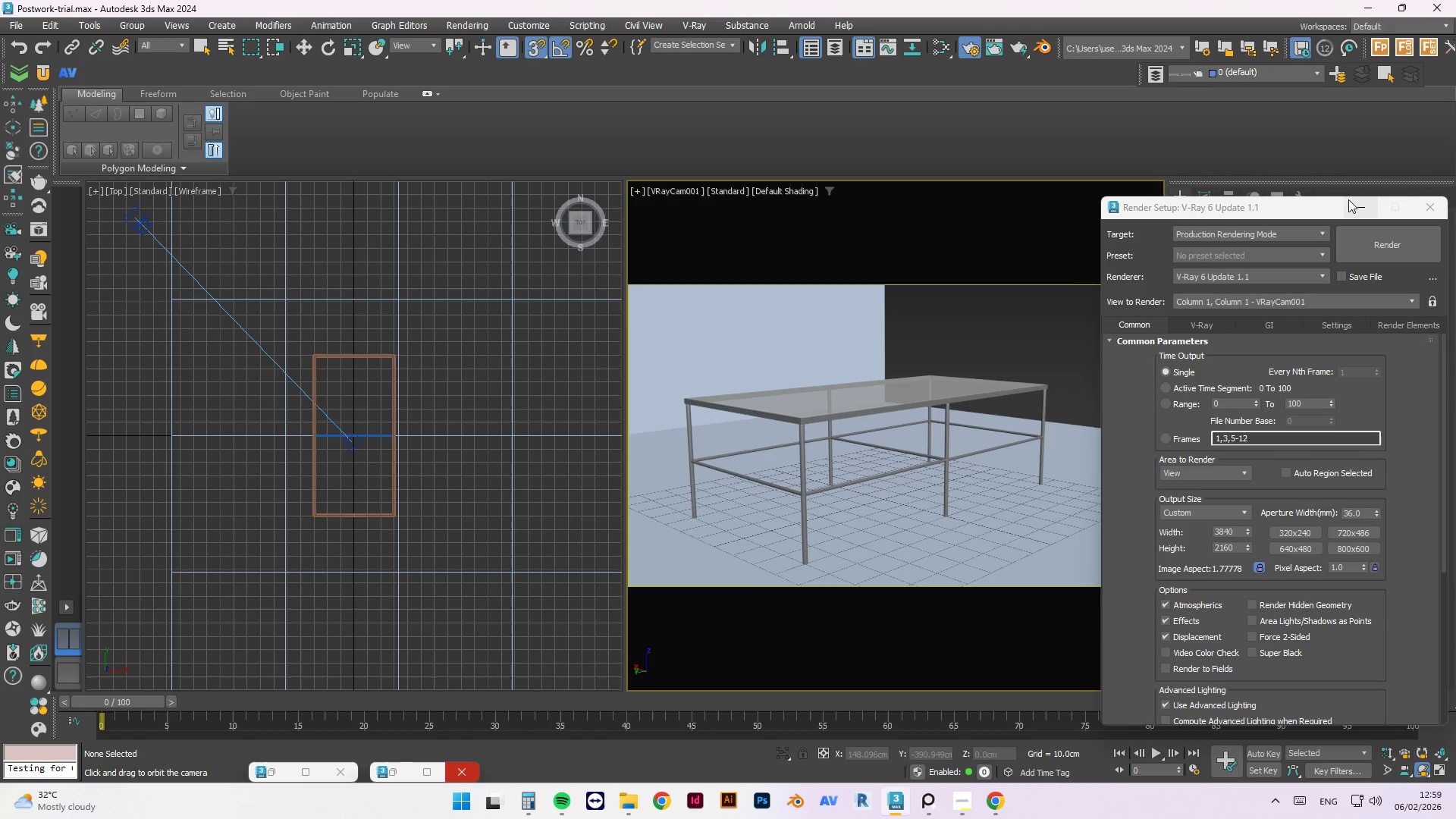 
left_click_drag(start_coordinate=[1340, 207], to_coordinate=[462, 191])
 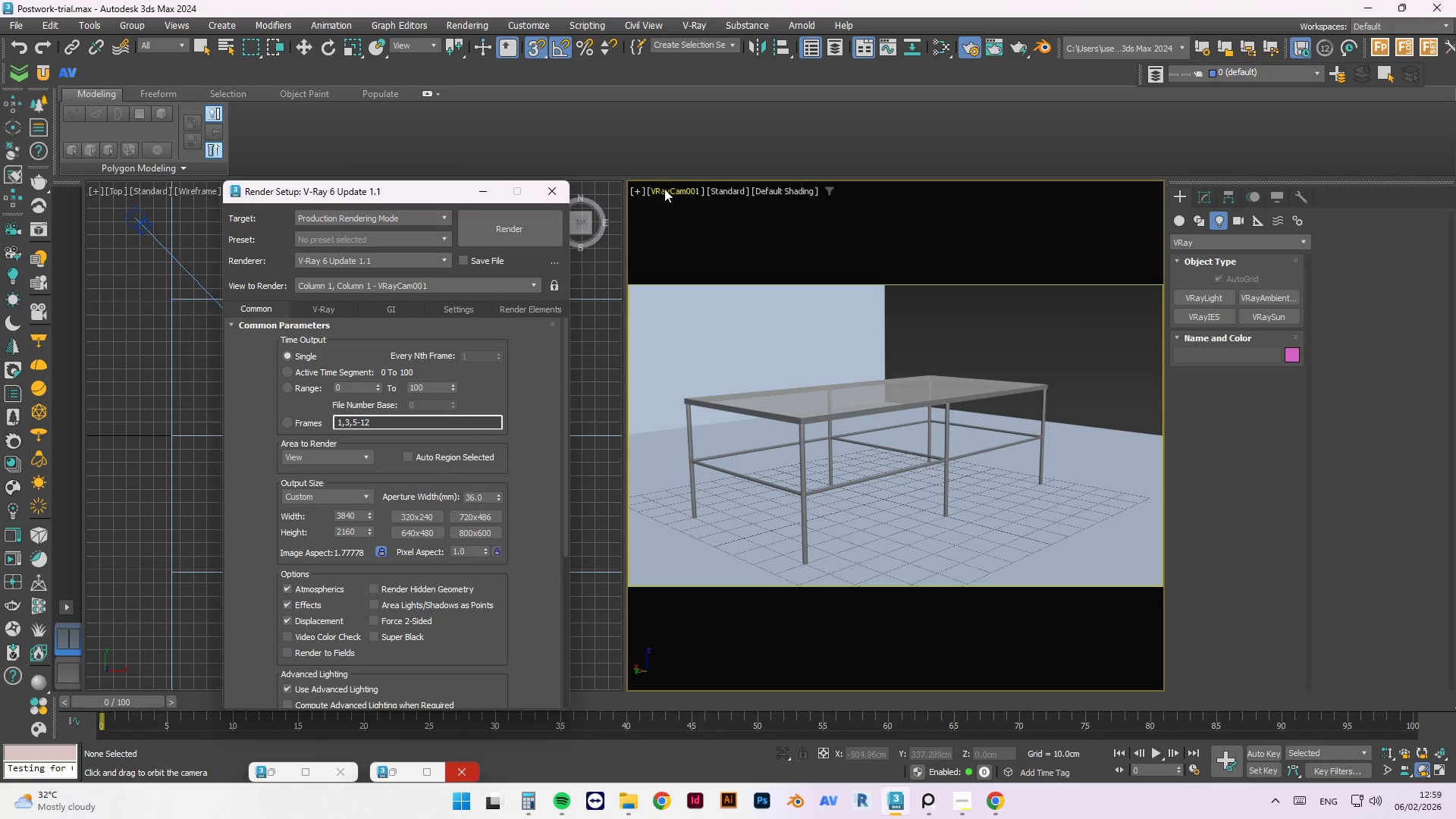 
left_click([664, 186])
 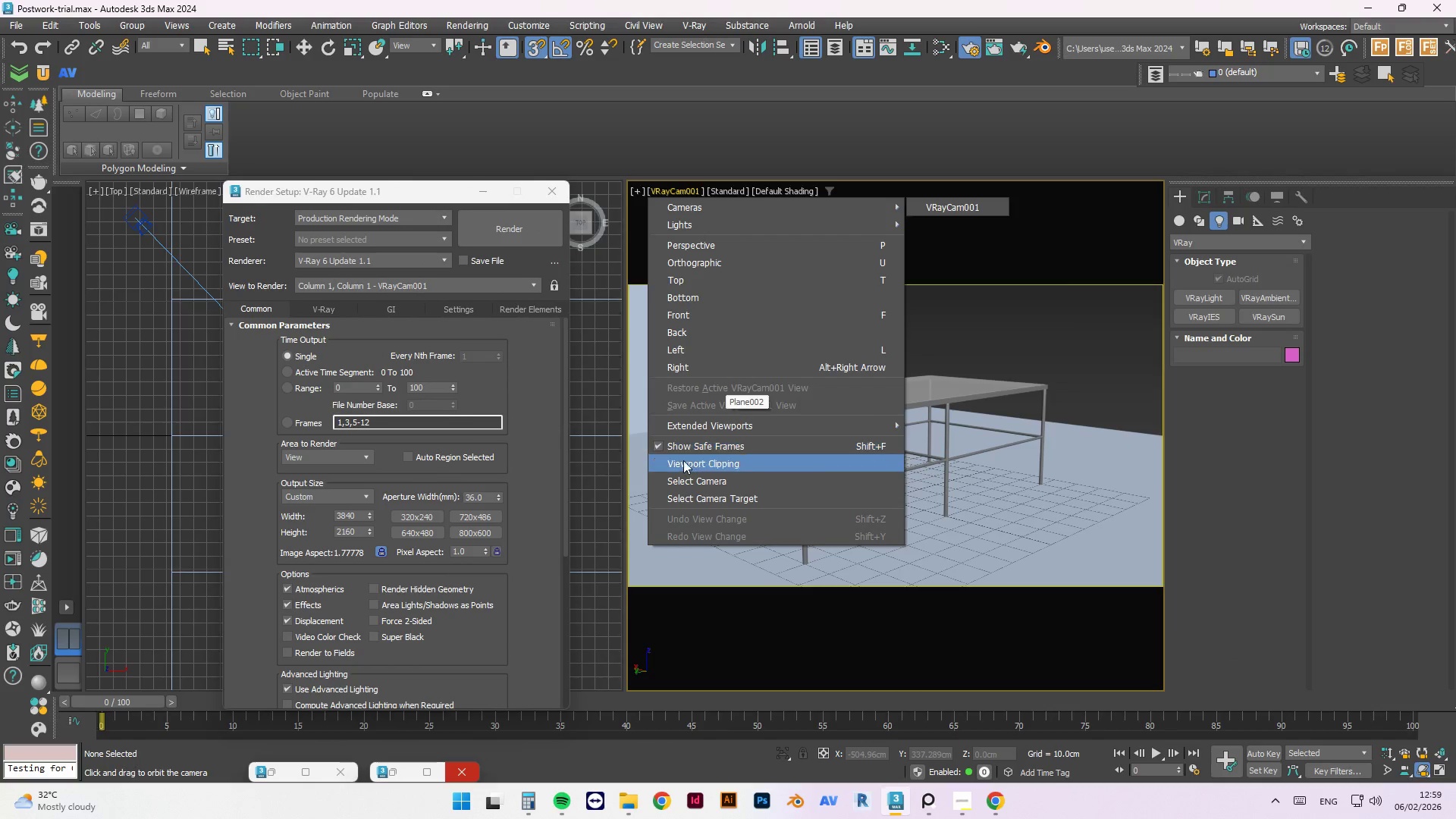 
left_click([688, 479])
 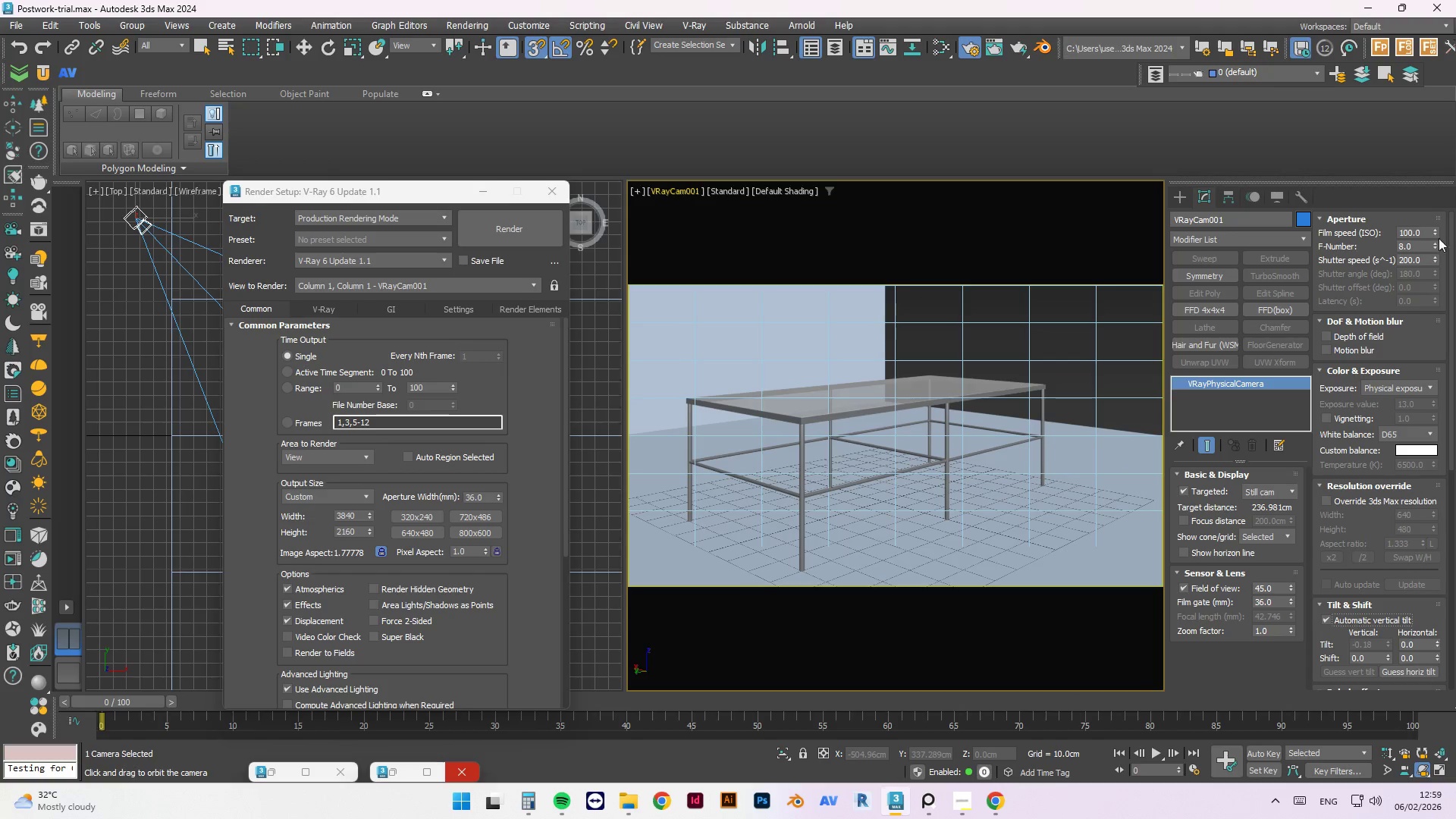 
wait(5.27)
 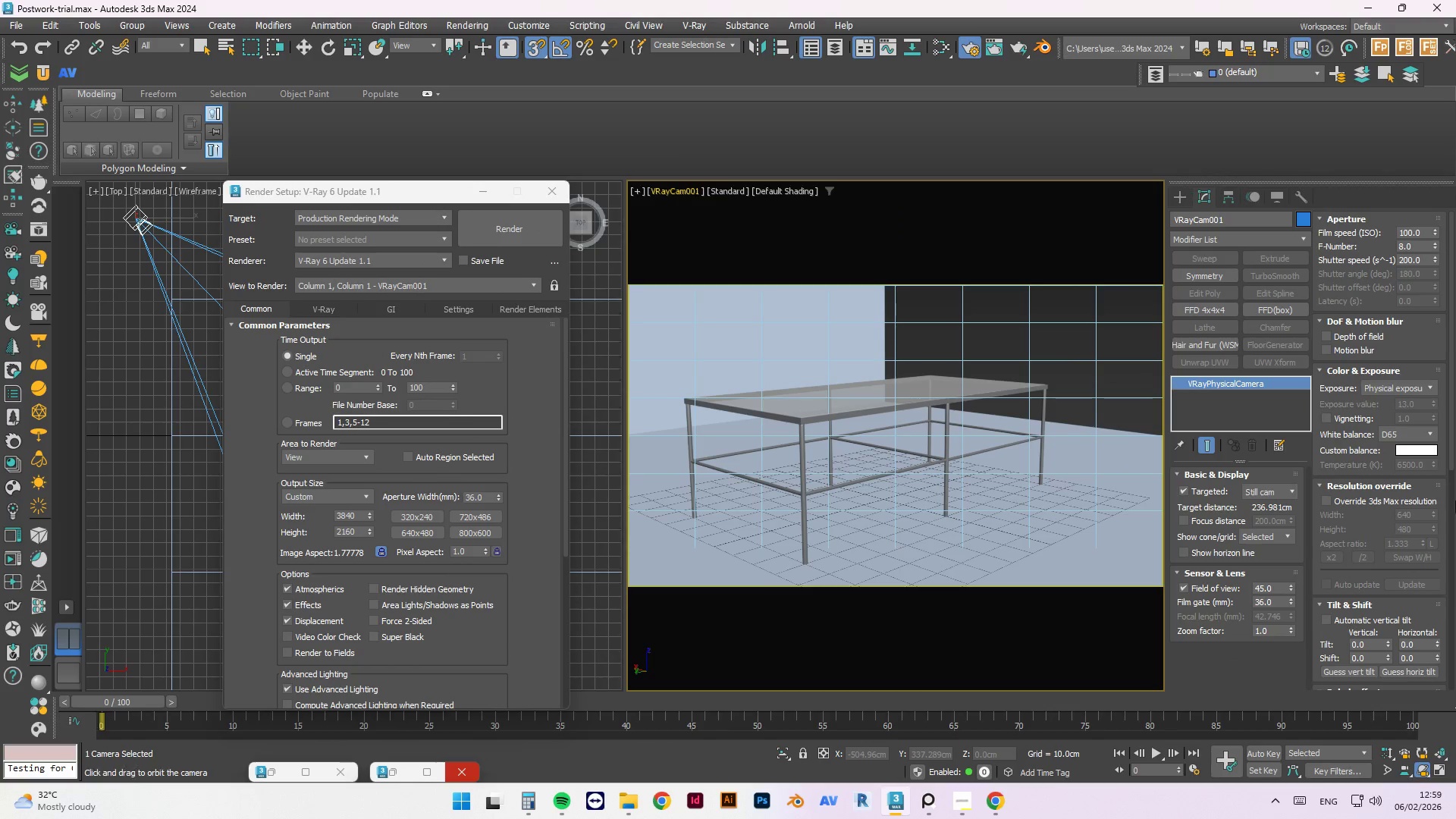 
left_click([1068, 216])
 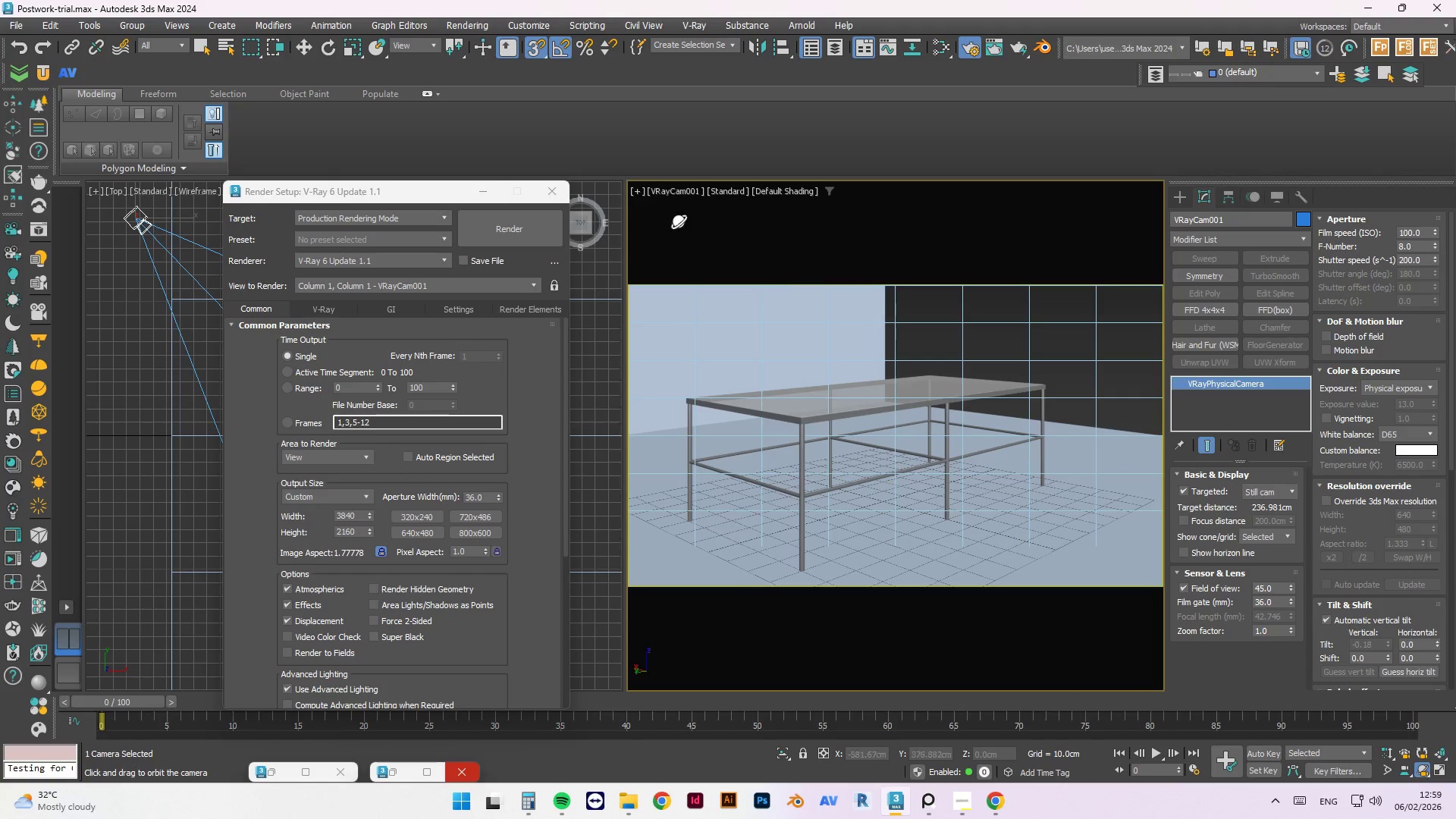 
mouse_move([663, 199])
 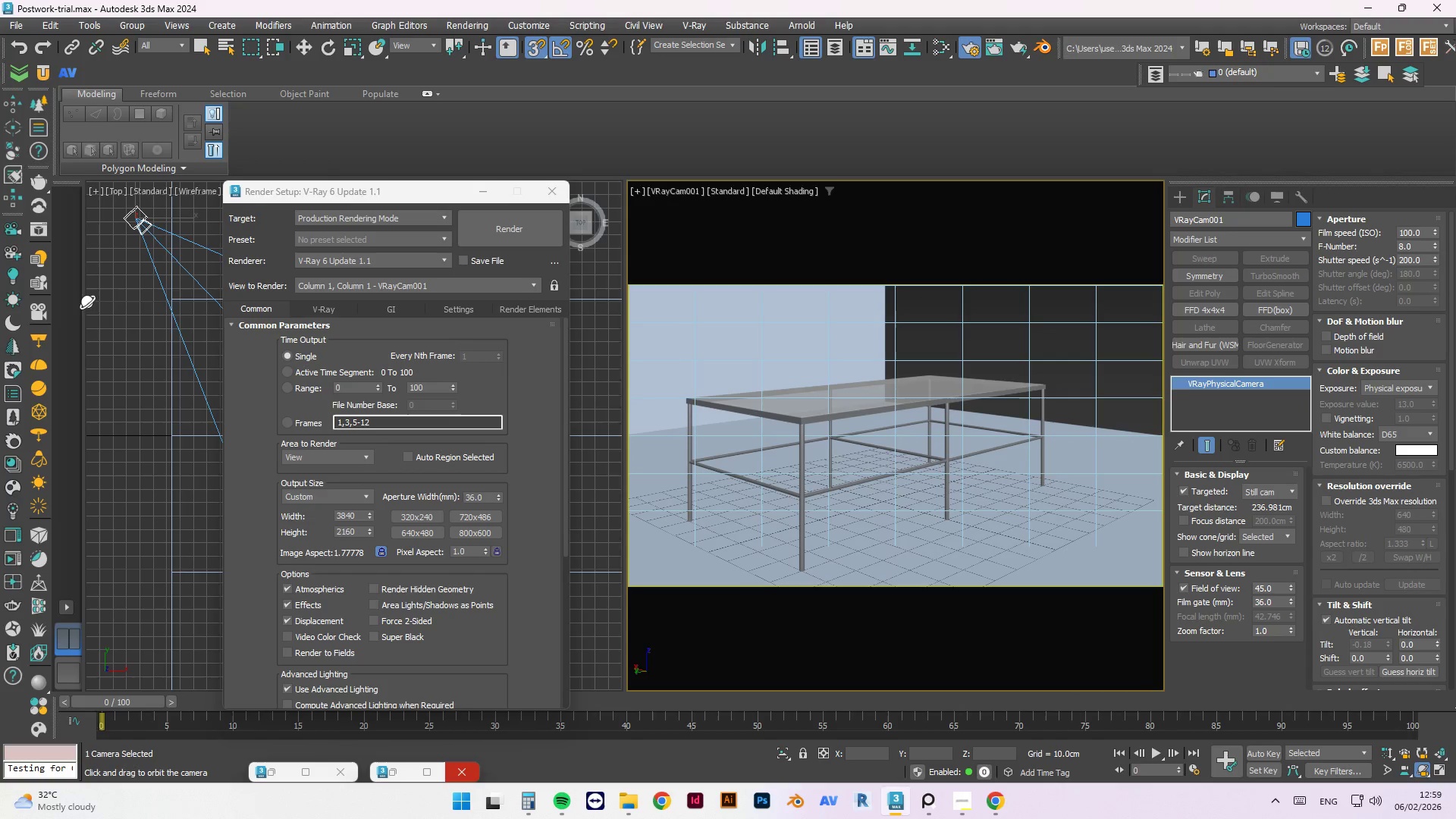 
mouse_move([74, 304])
 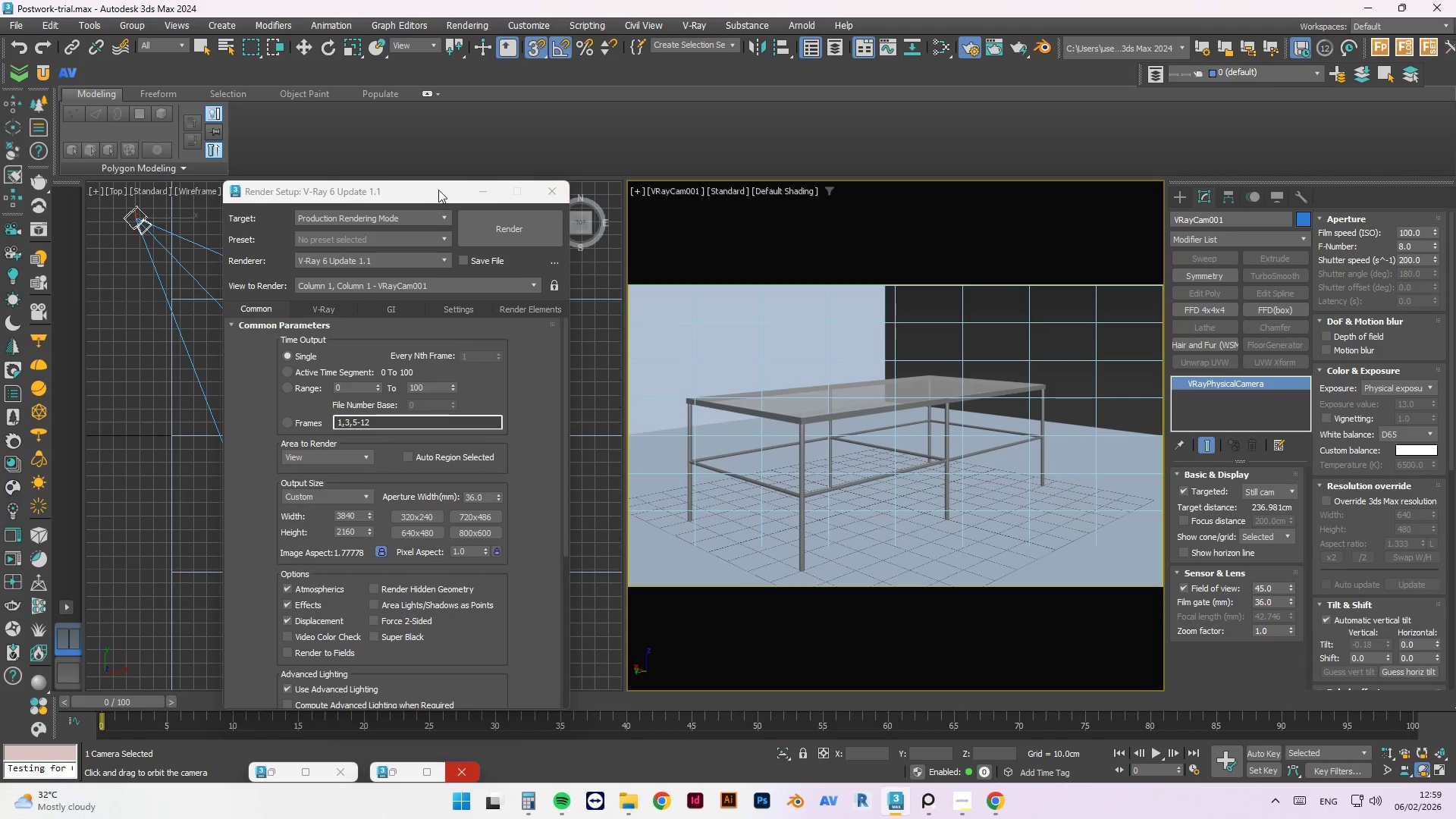 
left_click_drag(start_coordinate=[410, 190], to_coordinate=[835, 229])
 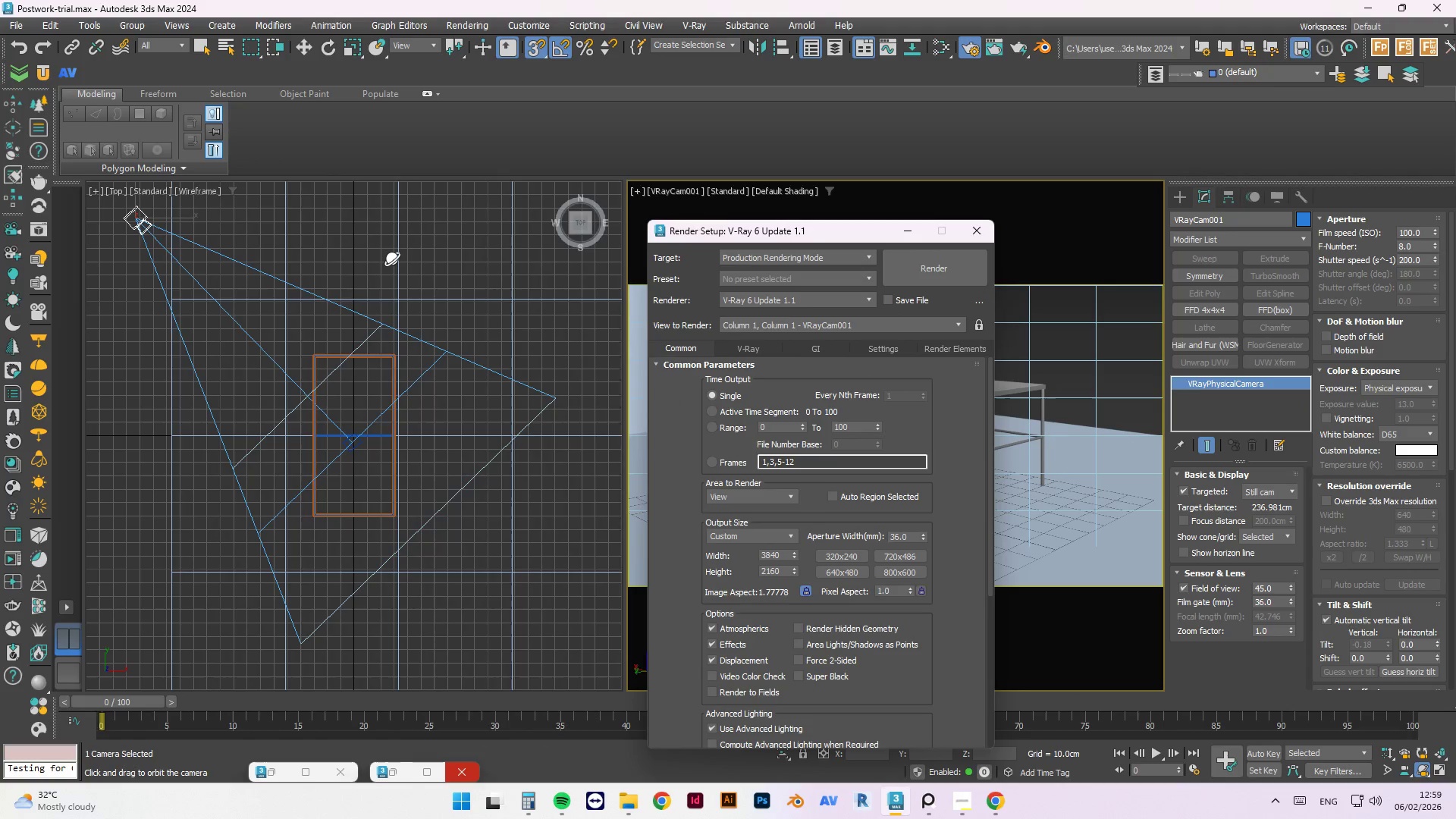 
key(Escape)
 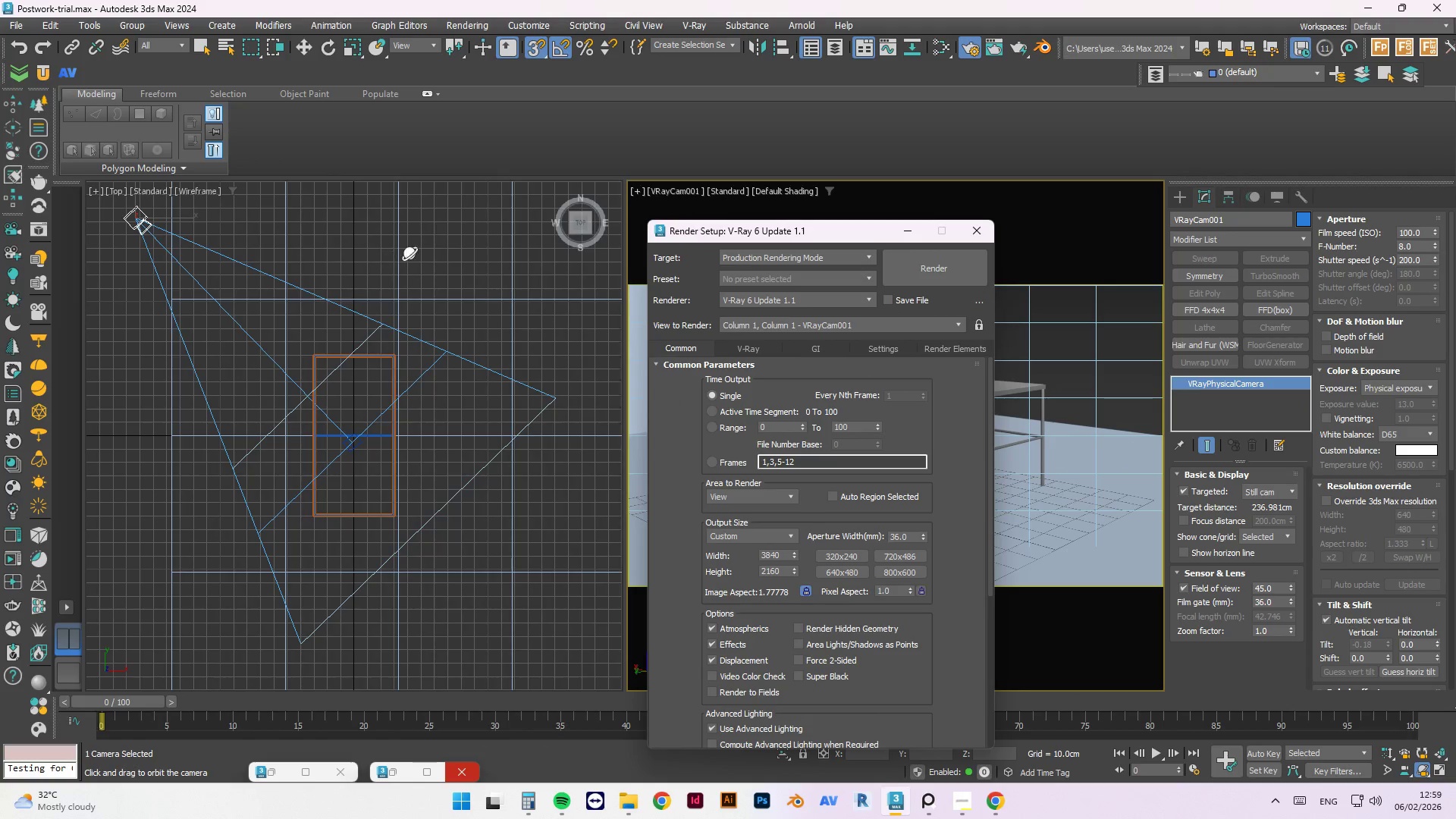 
left_click([425, 247])
 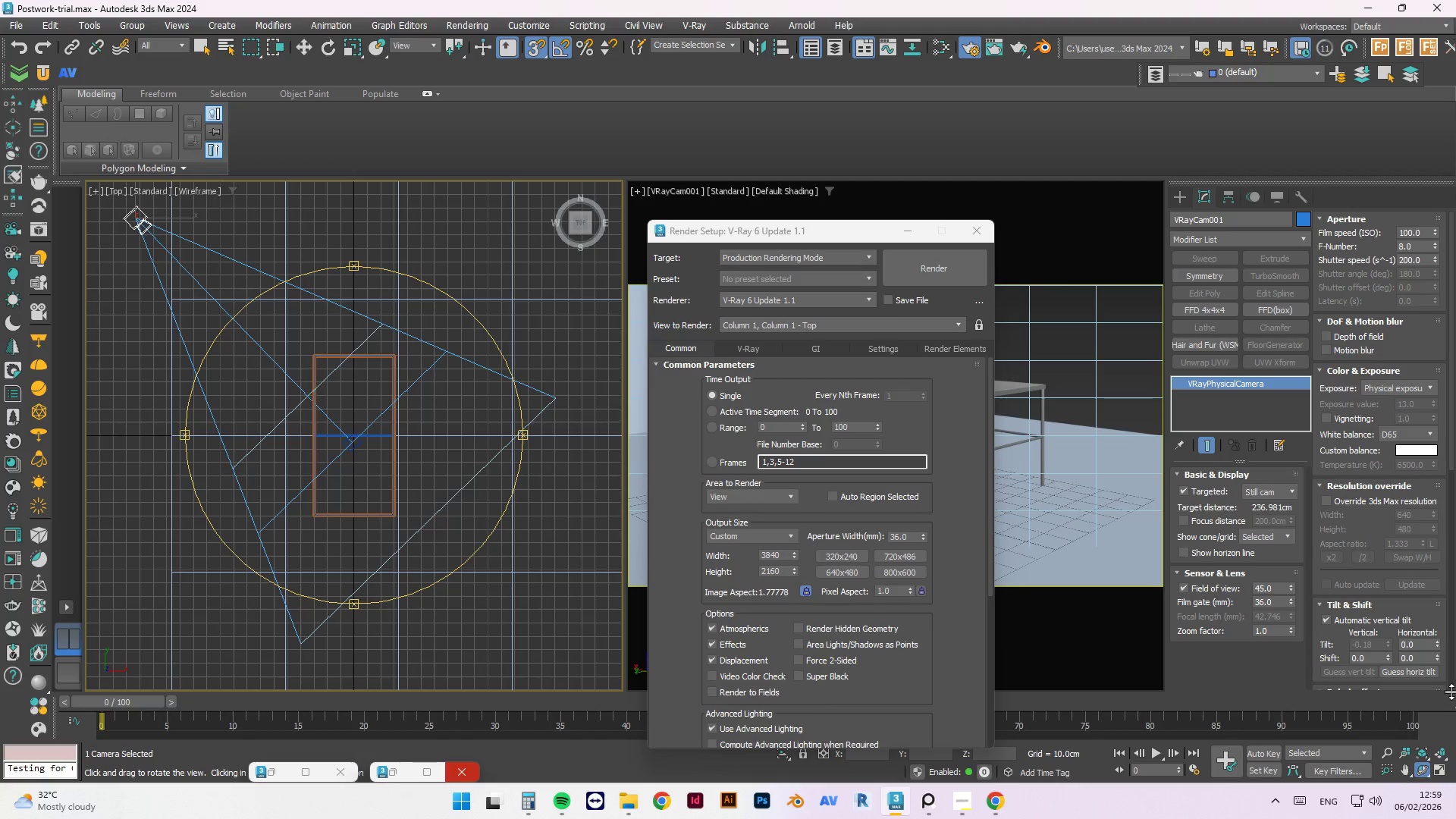 
left_click([1426, 774])
 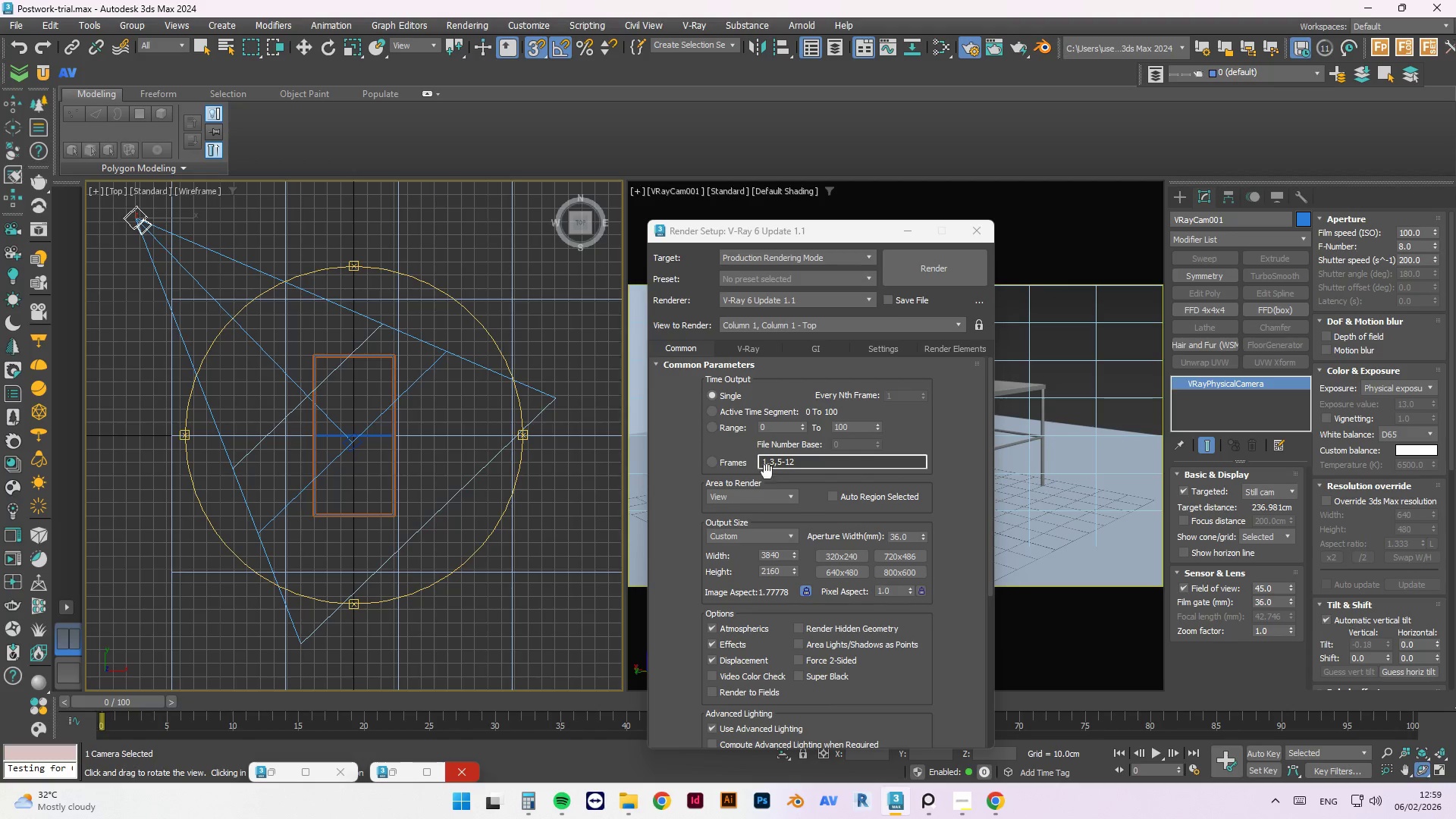 
key(Escape)
 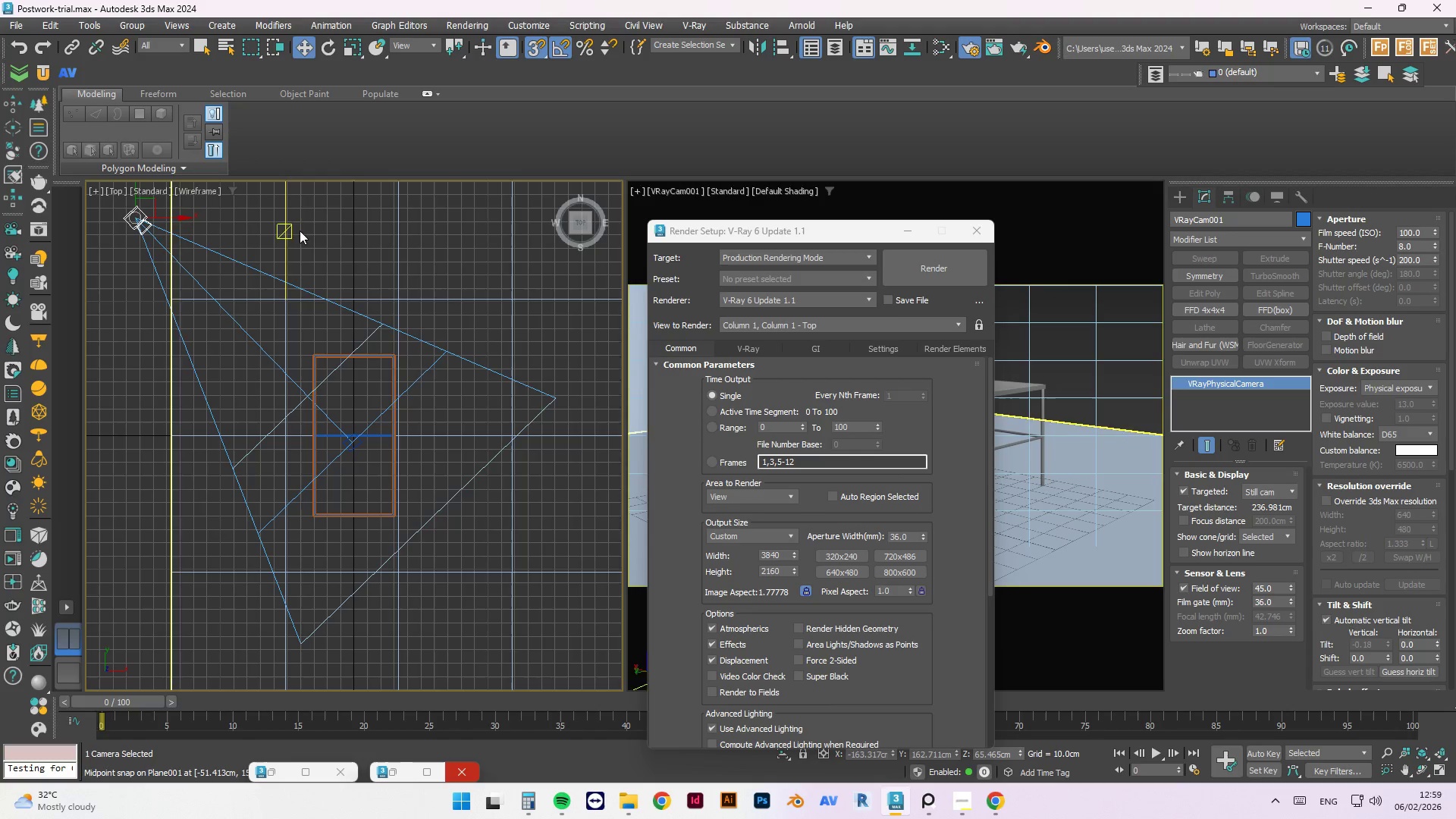 
left_click([322, 235])
 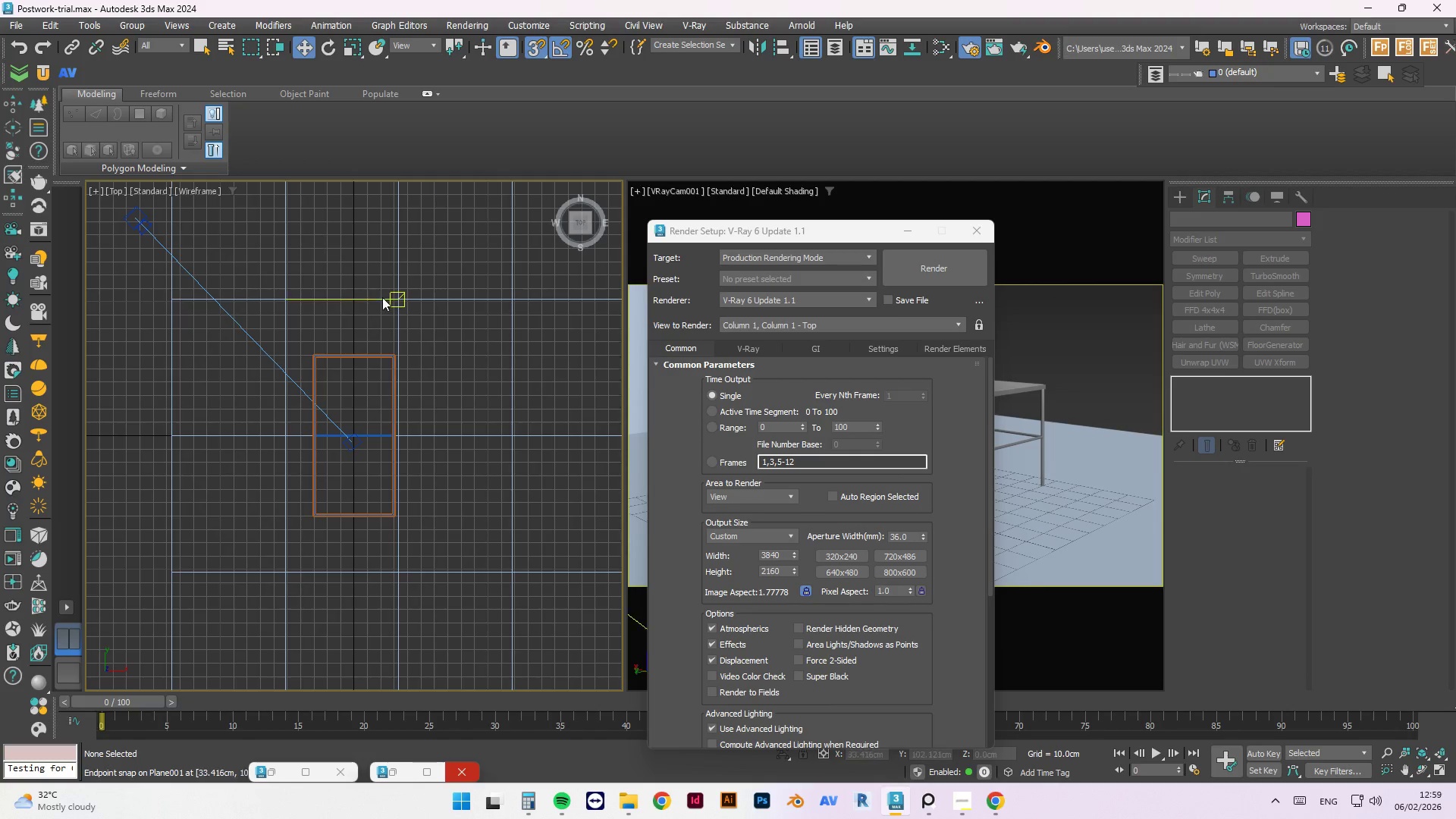 
scroll: coordinate [383, 300], scroll_direction: down, amount: 3.0
 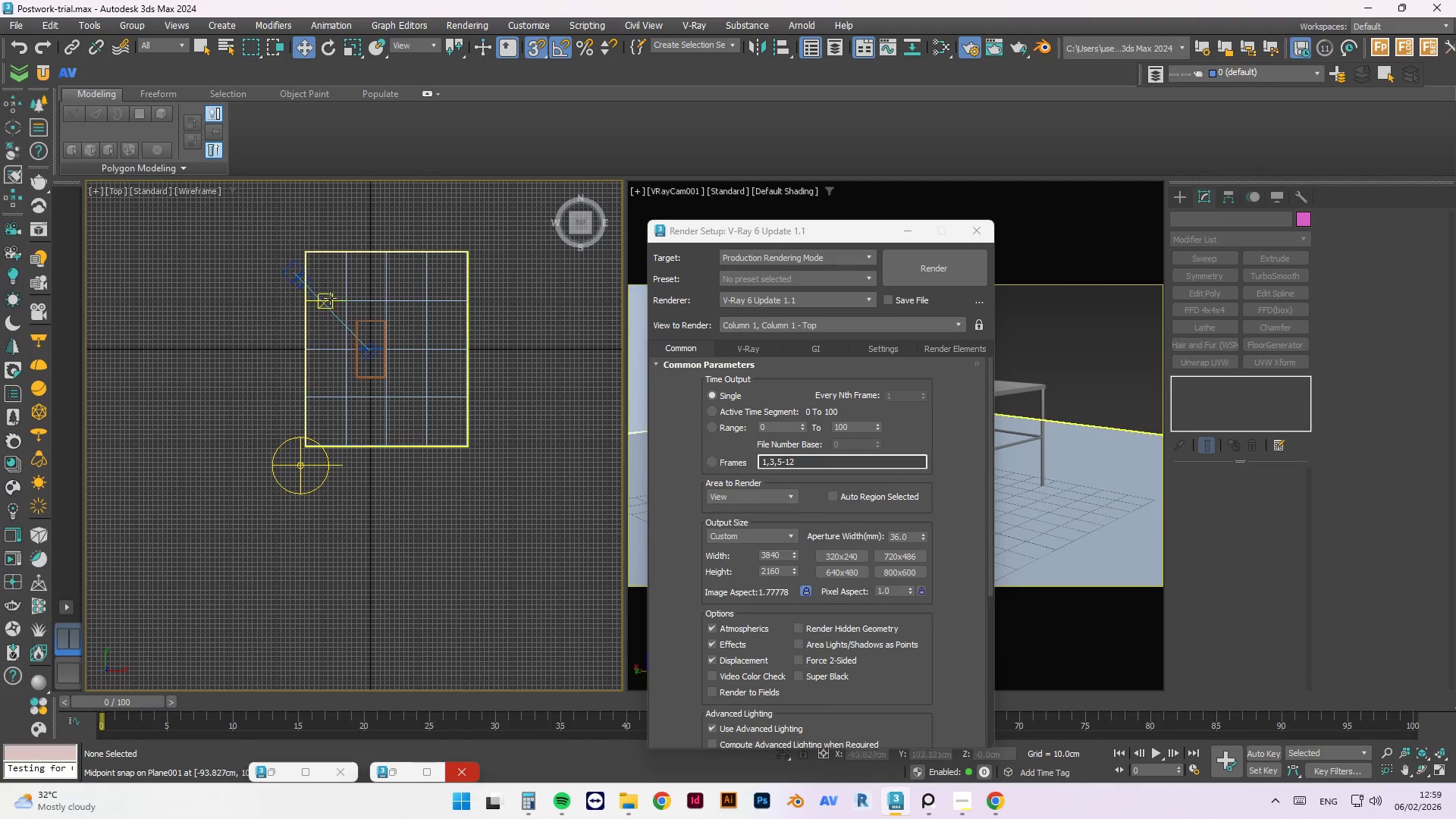 
scroll: coordinate [330, 298], scroll_direction: up, amount: 2.0
 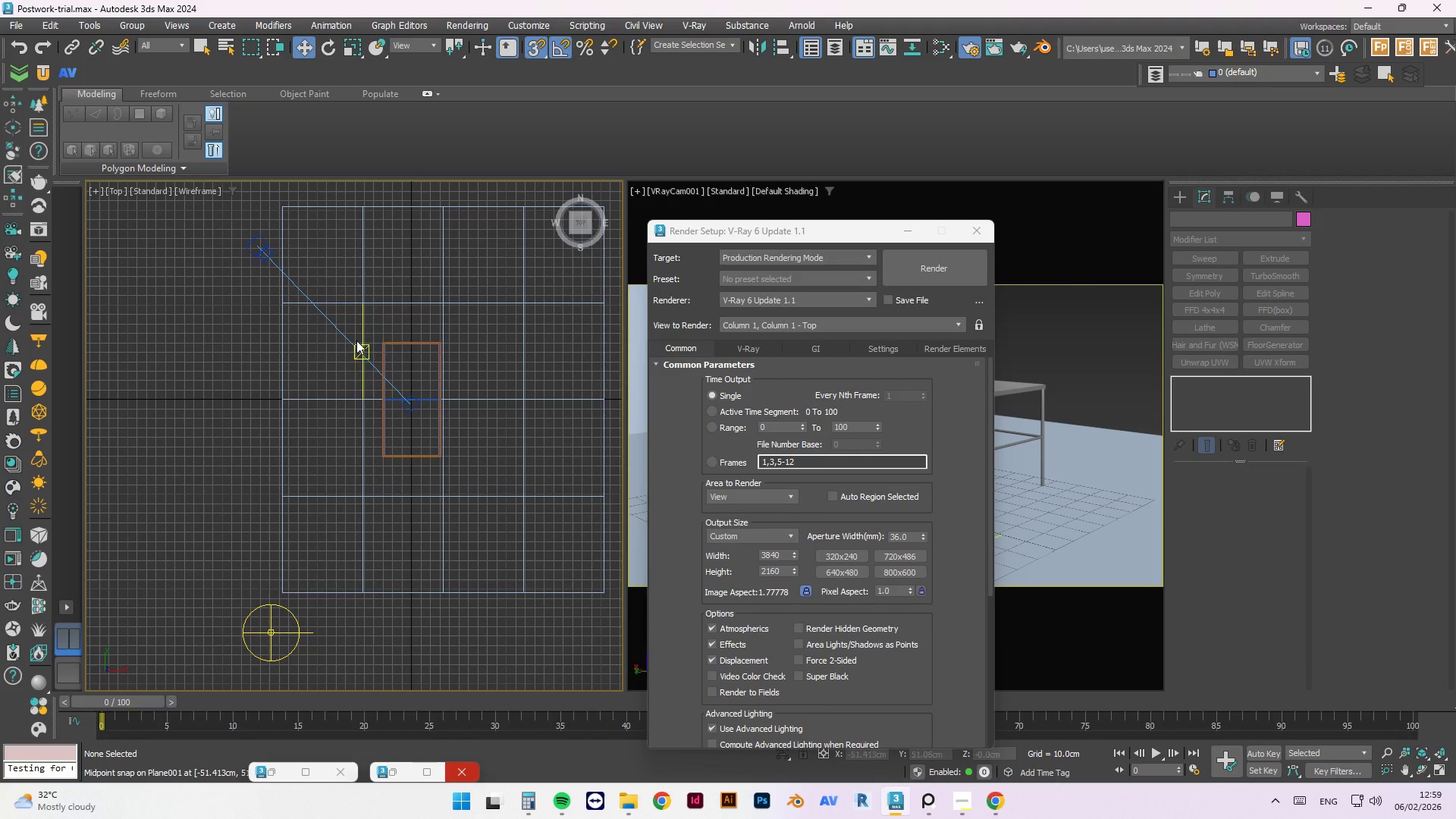 
scroll: coordinate [320, 352], scroll_direction: down, amount: 1.0
 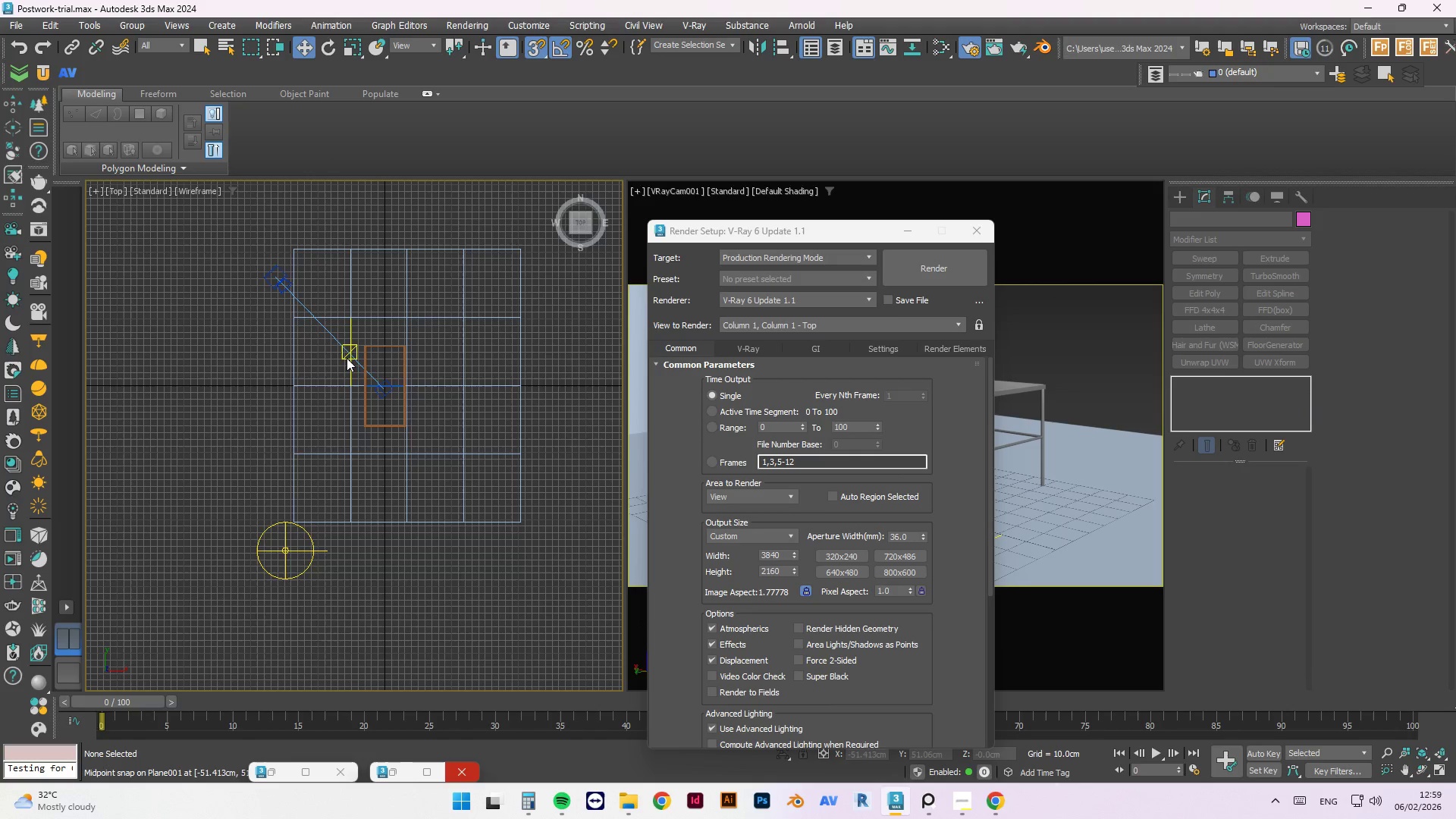 
hold_key(key=AltLeft, duration=1.53)
 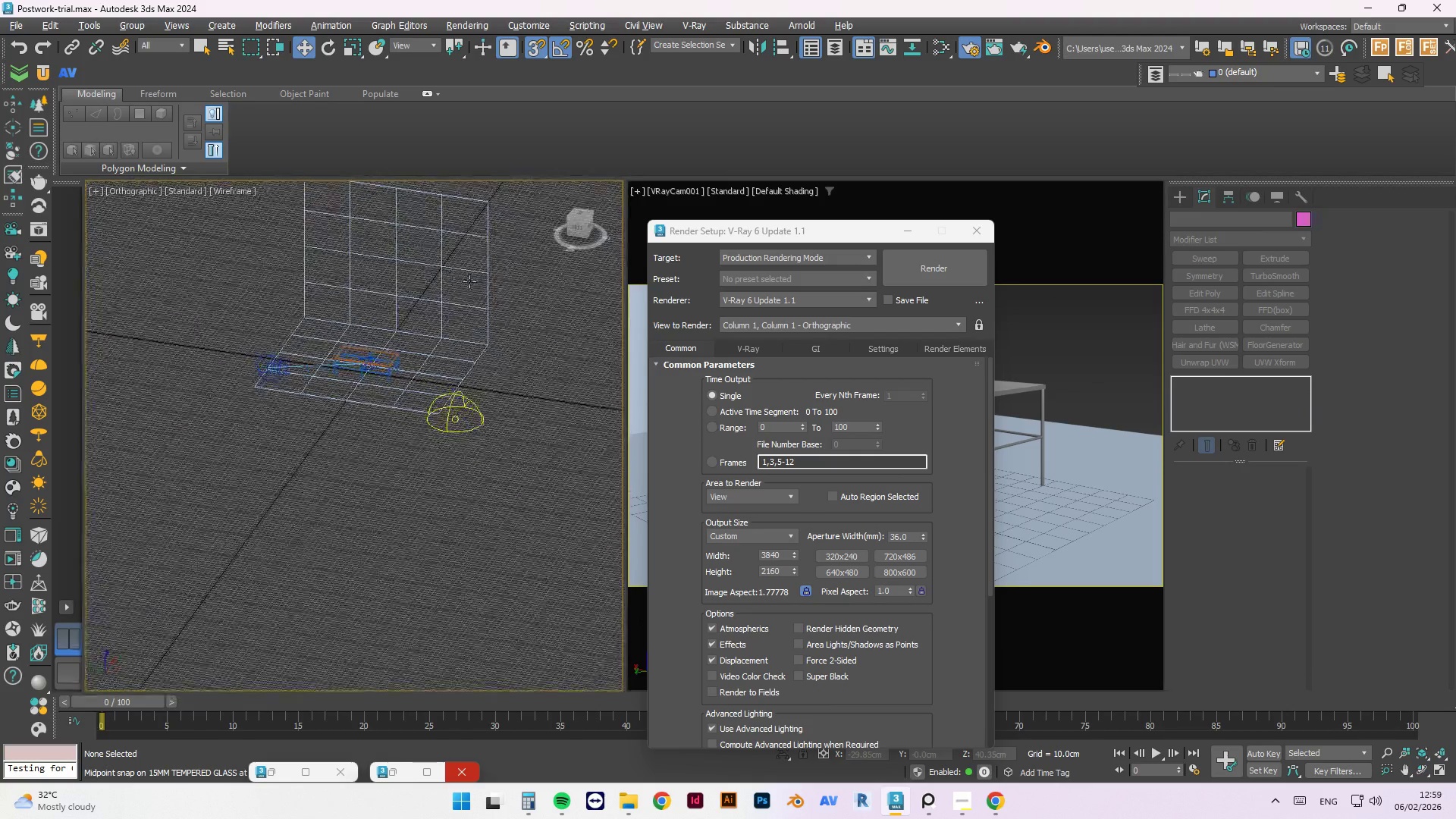 
scroll: coordinate [347, 366], scroll_direction: down, amount: 1.0
 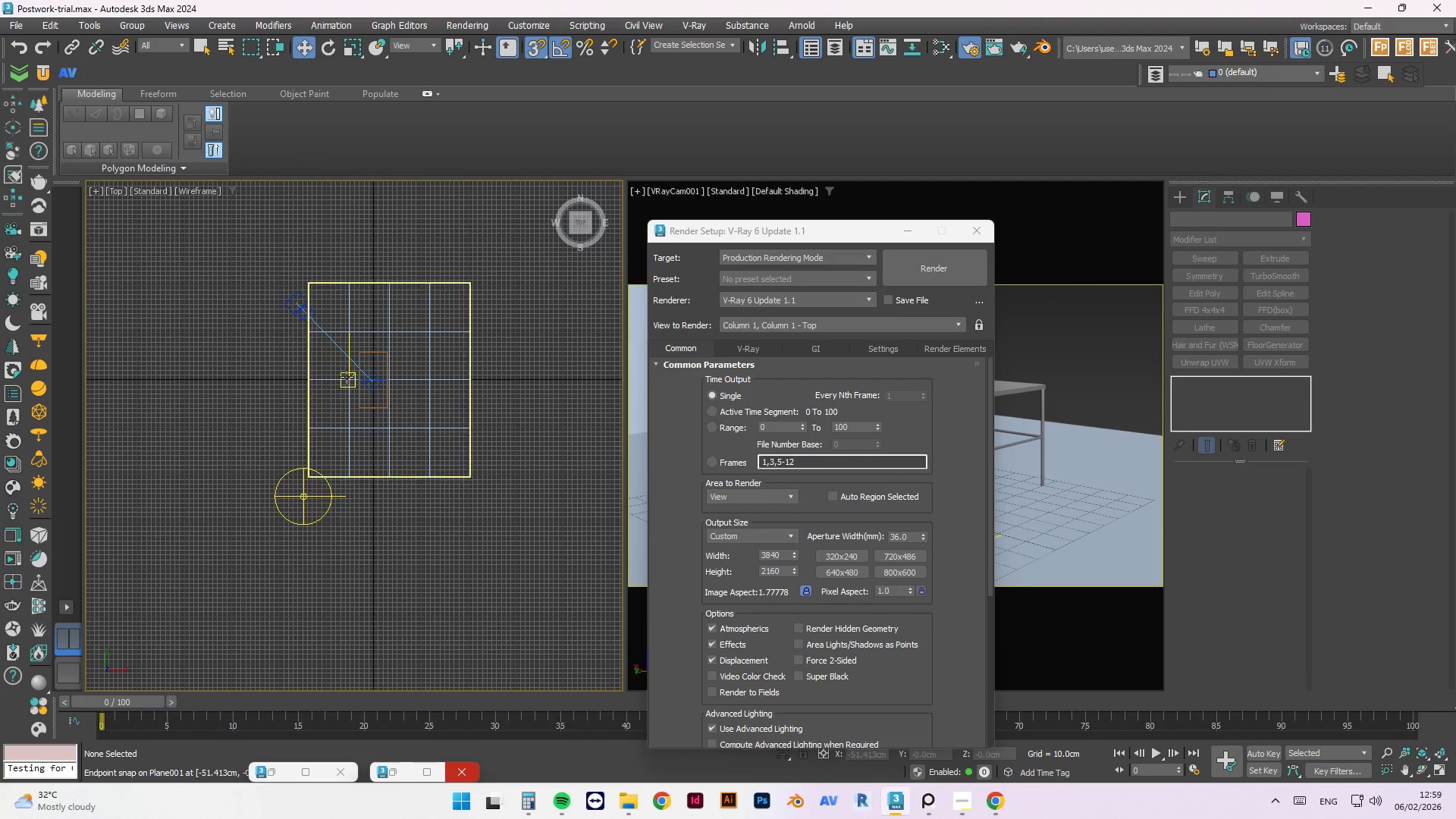 
hold_key(key=AltLeft, duration=1.5)
 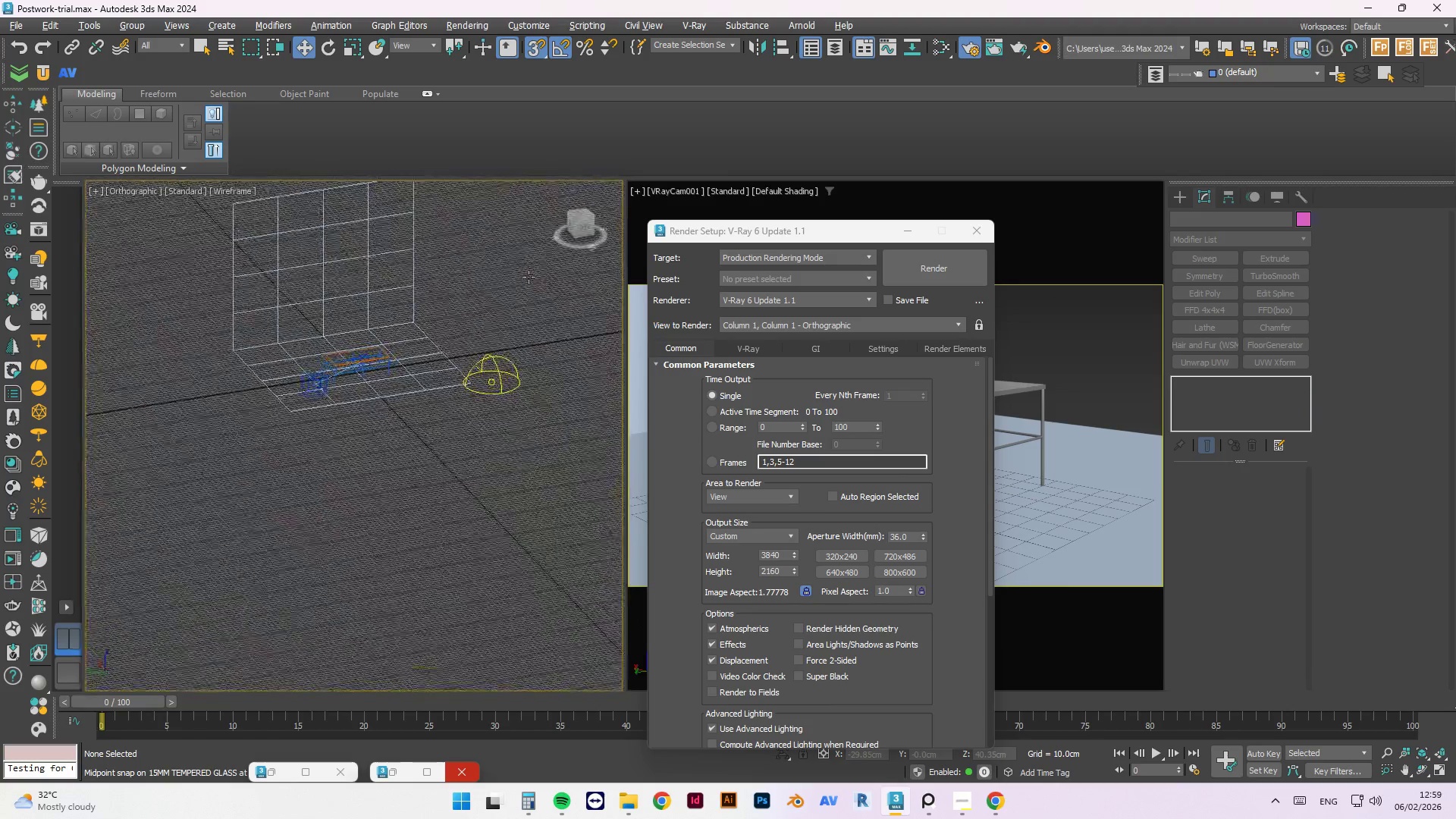 
hold_key(key=AltLeft, duration=1.53)
 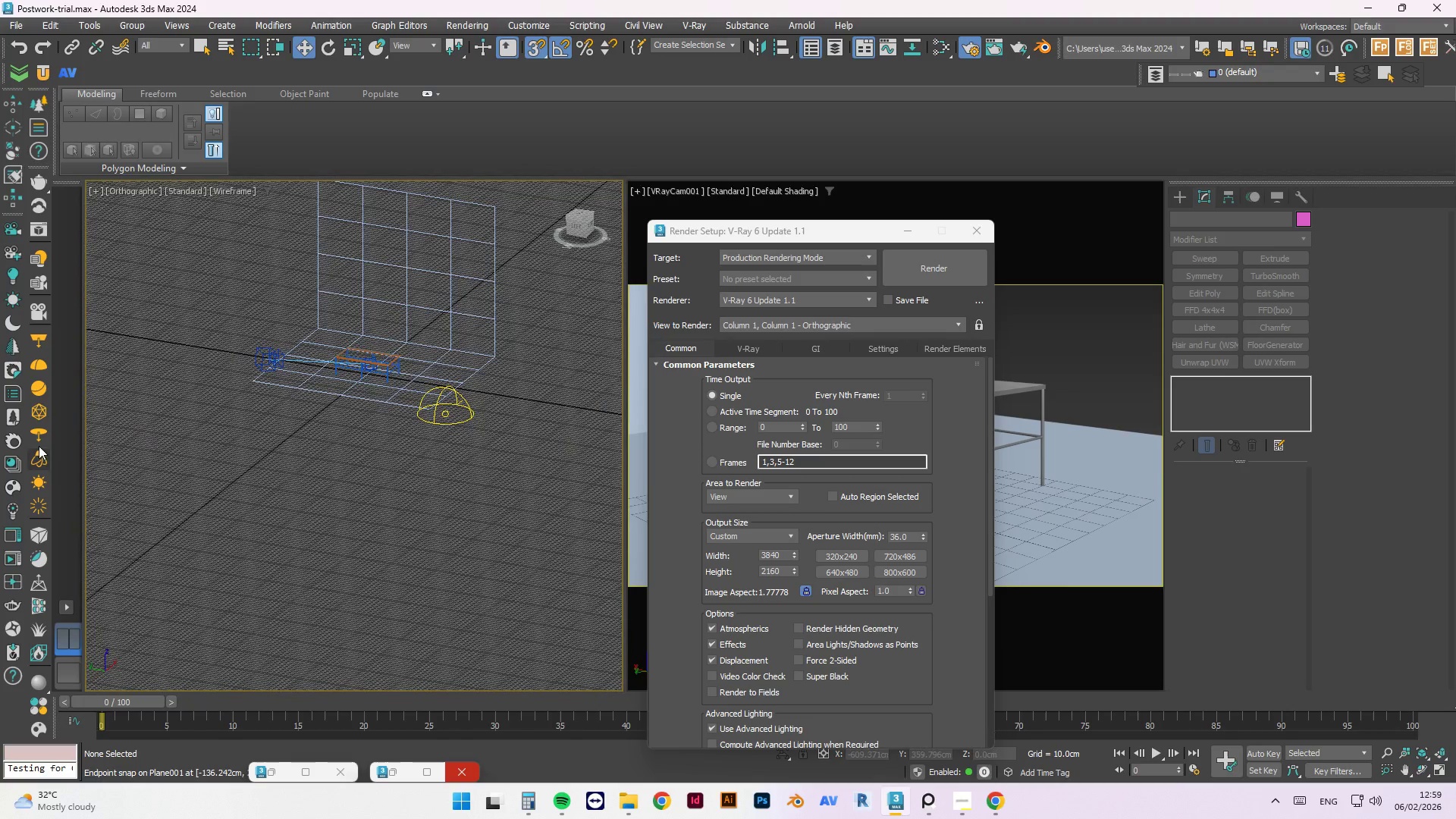 
hold_key(key=AltLeft, duration=0.41)
 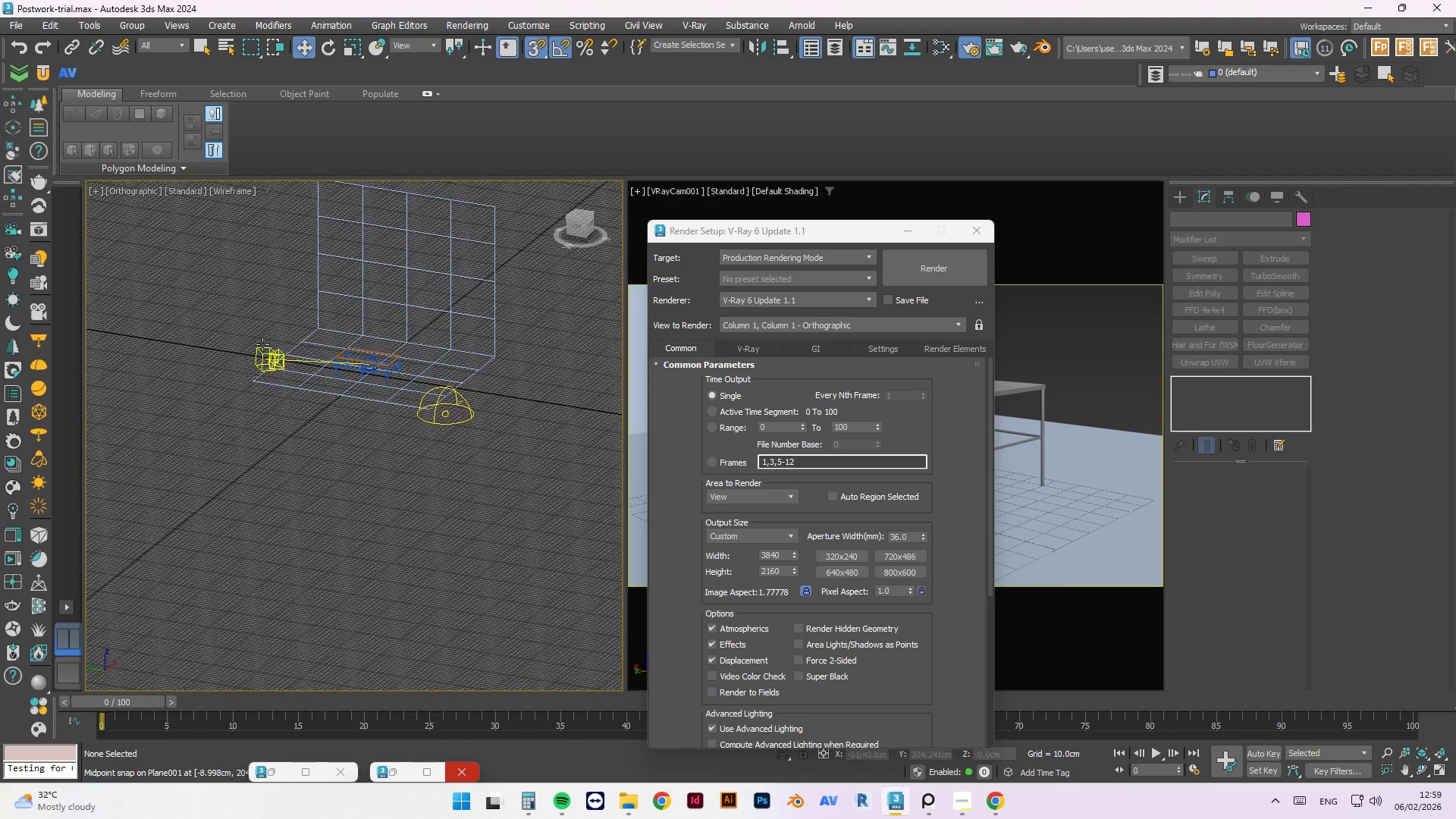 
scroll: coordinate [539, 412], scroll_direction: up, amount: 4.0
 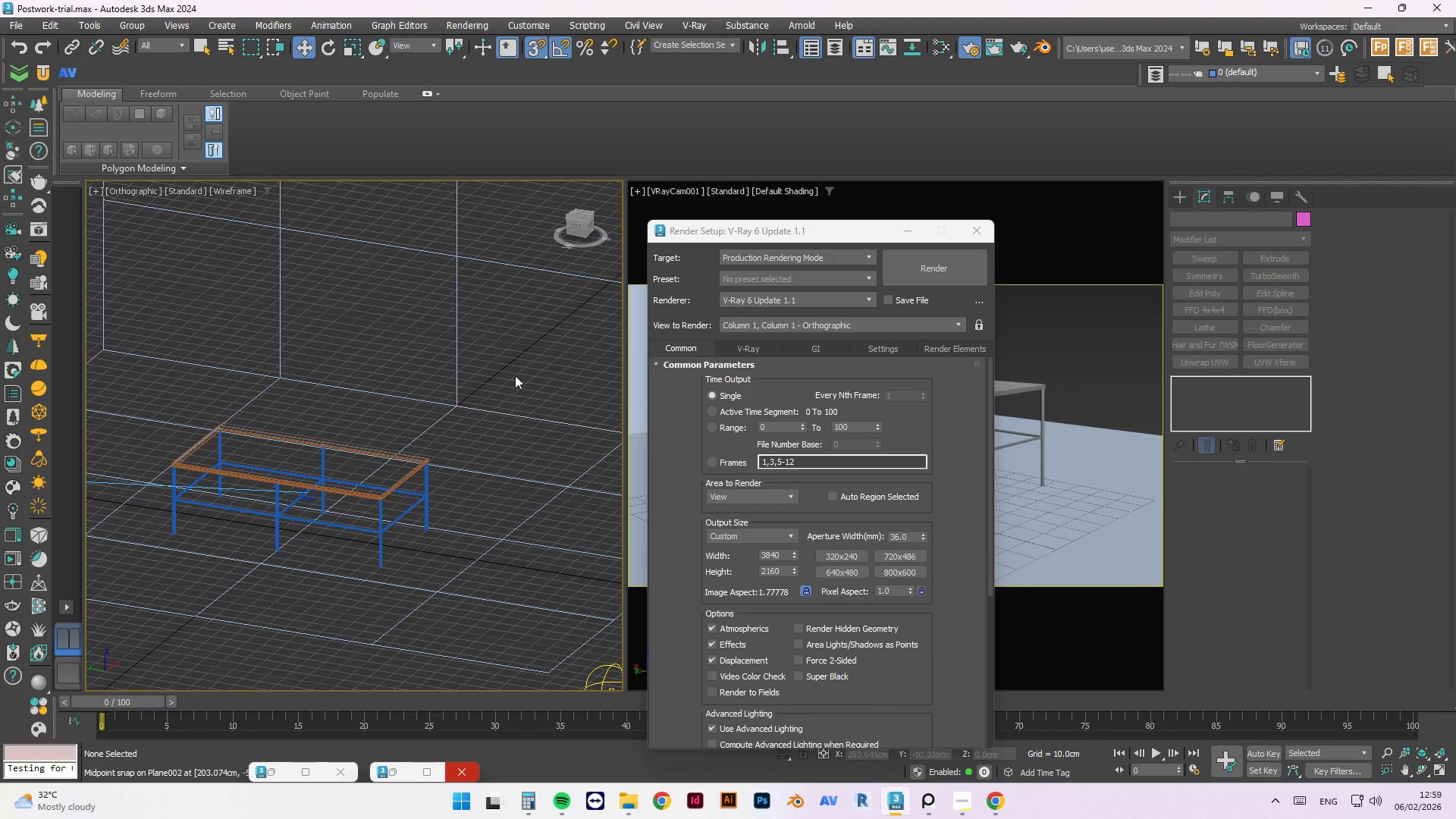 
left_click([532, 363])
 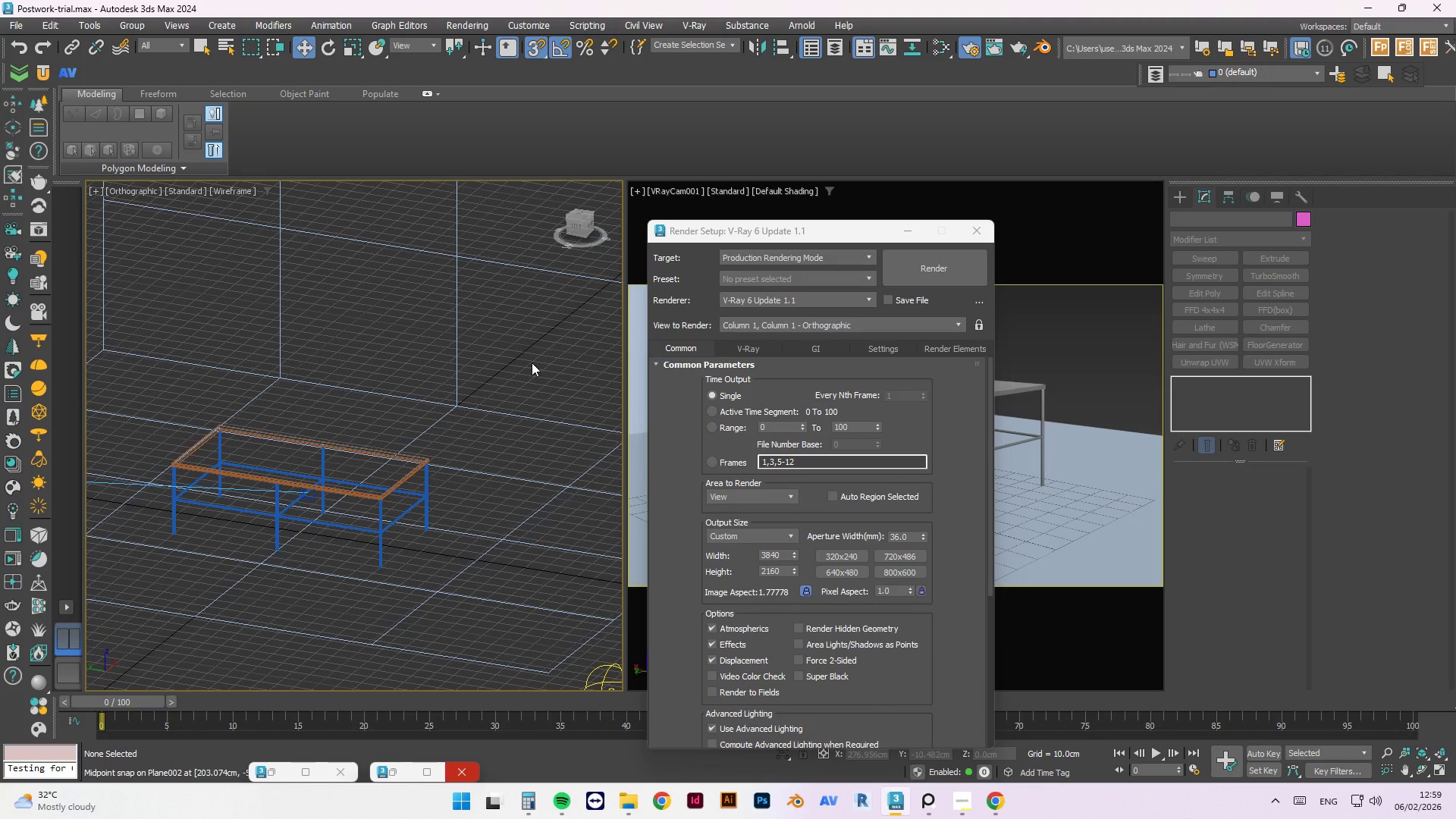 
key(P)
 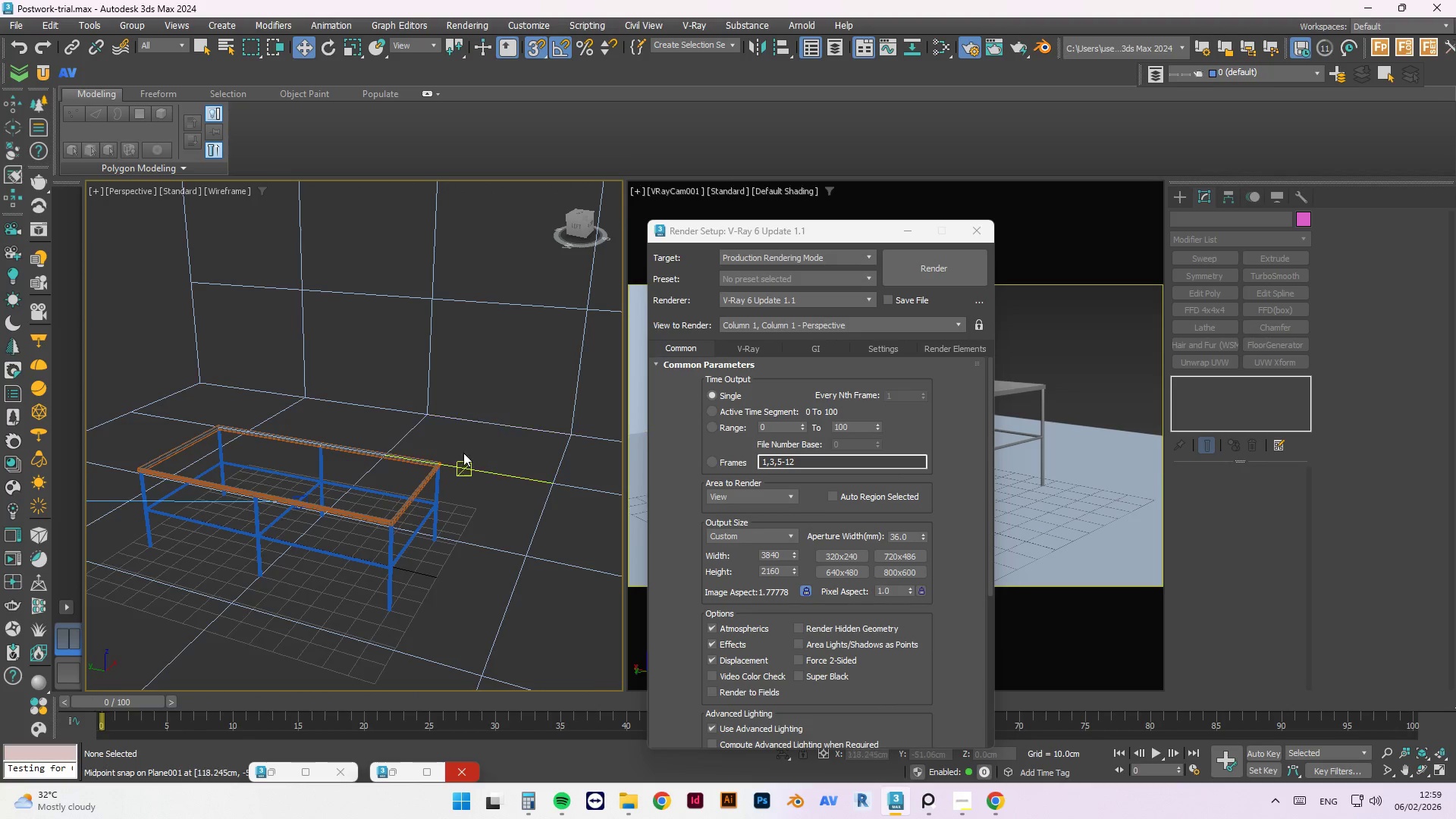 
hold_key(key=AltLeft, duration=0.92)
 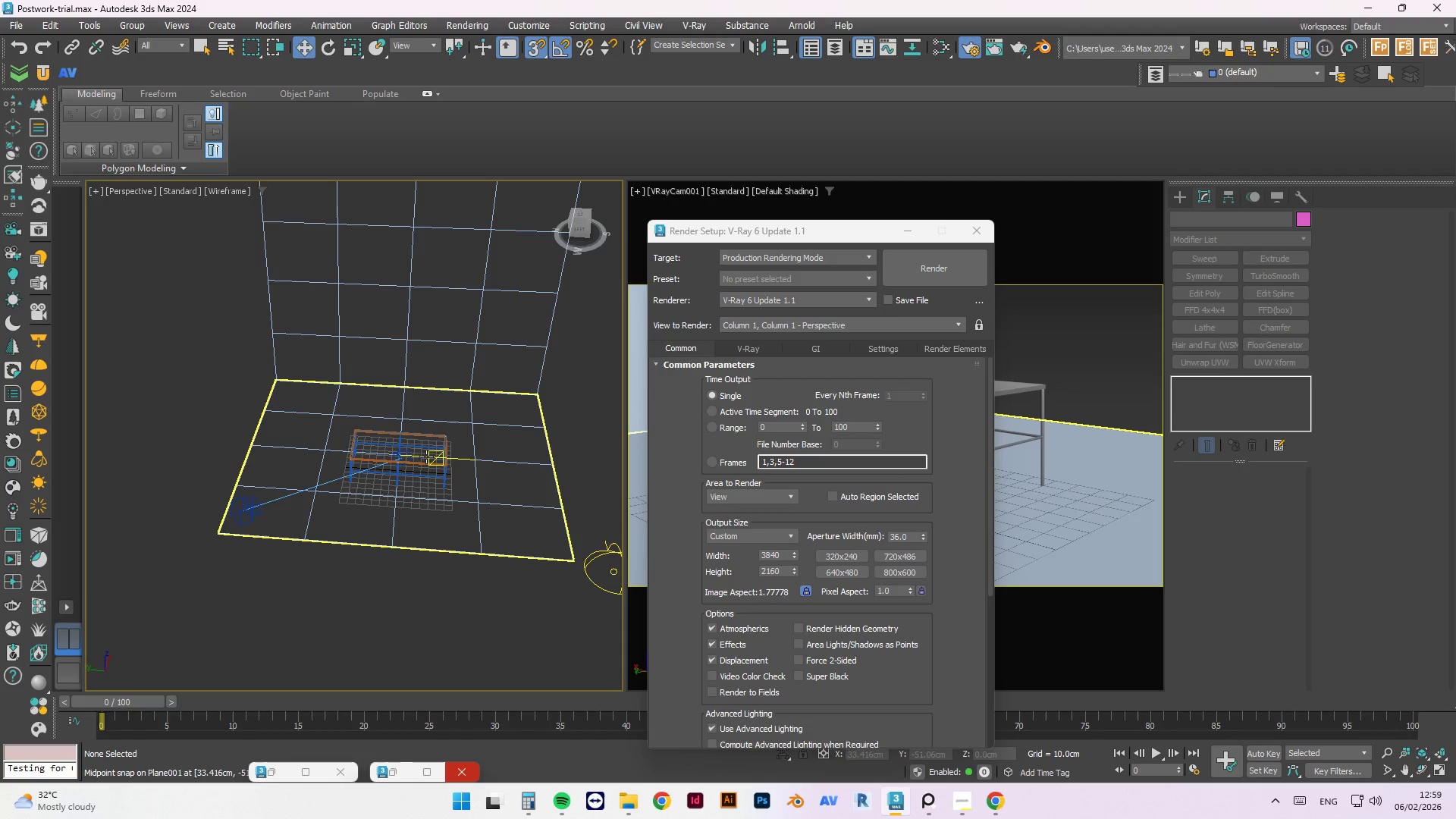 
scroll: coordinate [466, 455], scroll_direction: down, amount: 2.0
 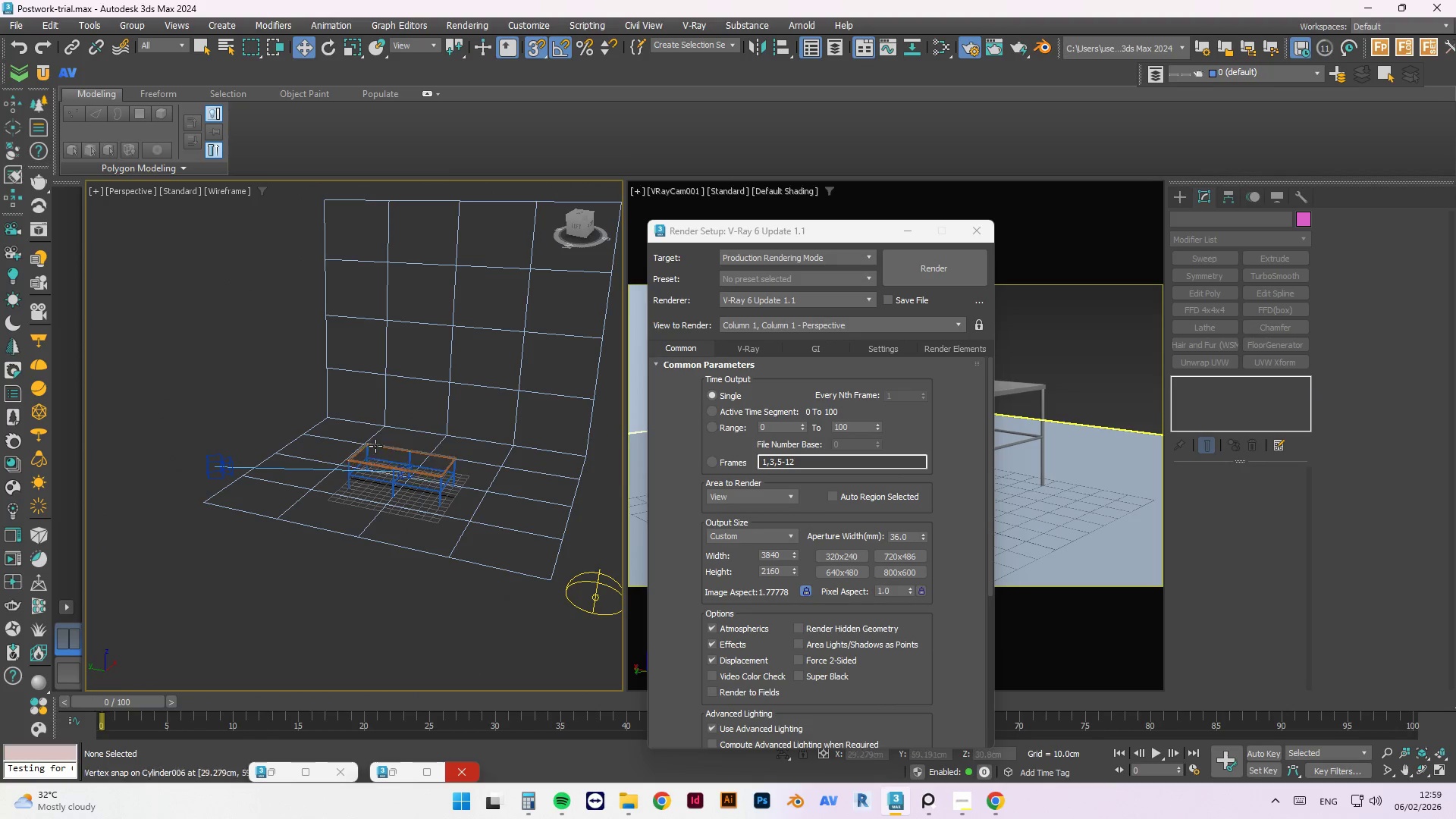 
key(T)
 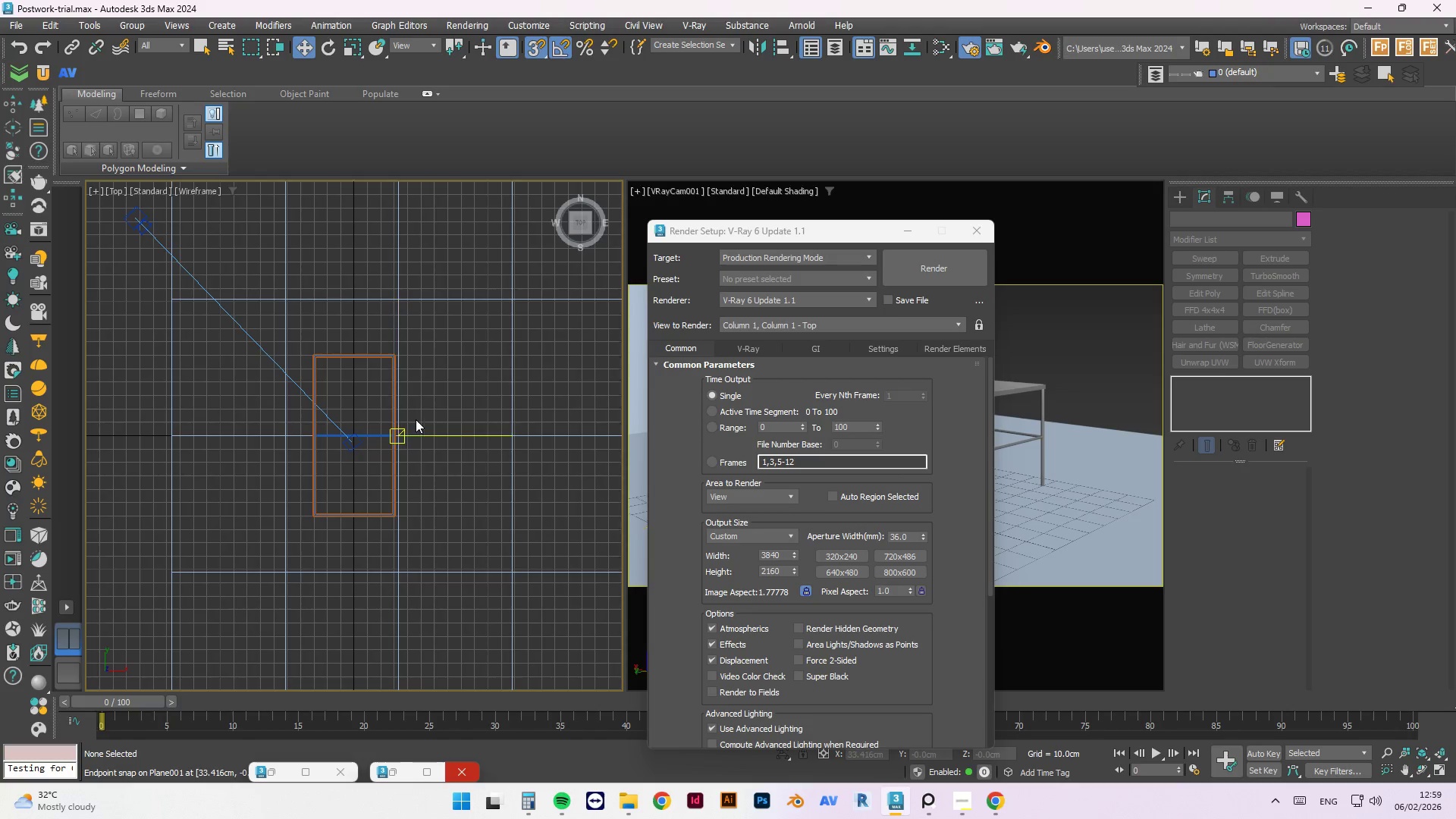 
hold_key(key=AltLeft, duration=1.14)
 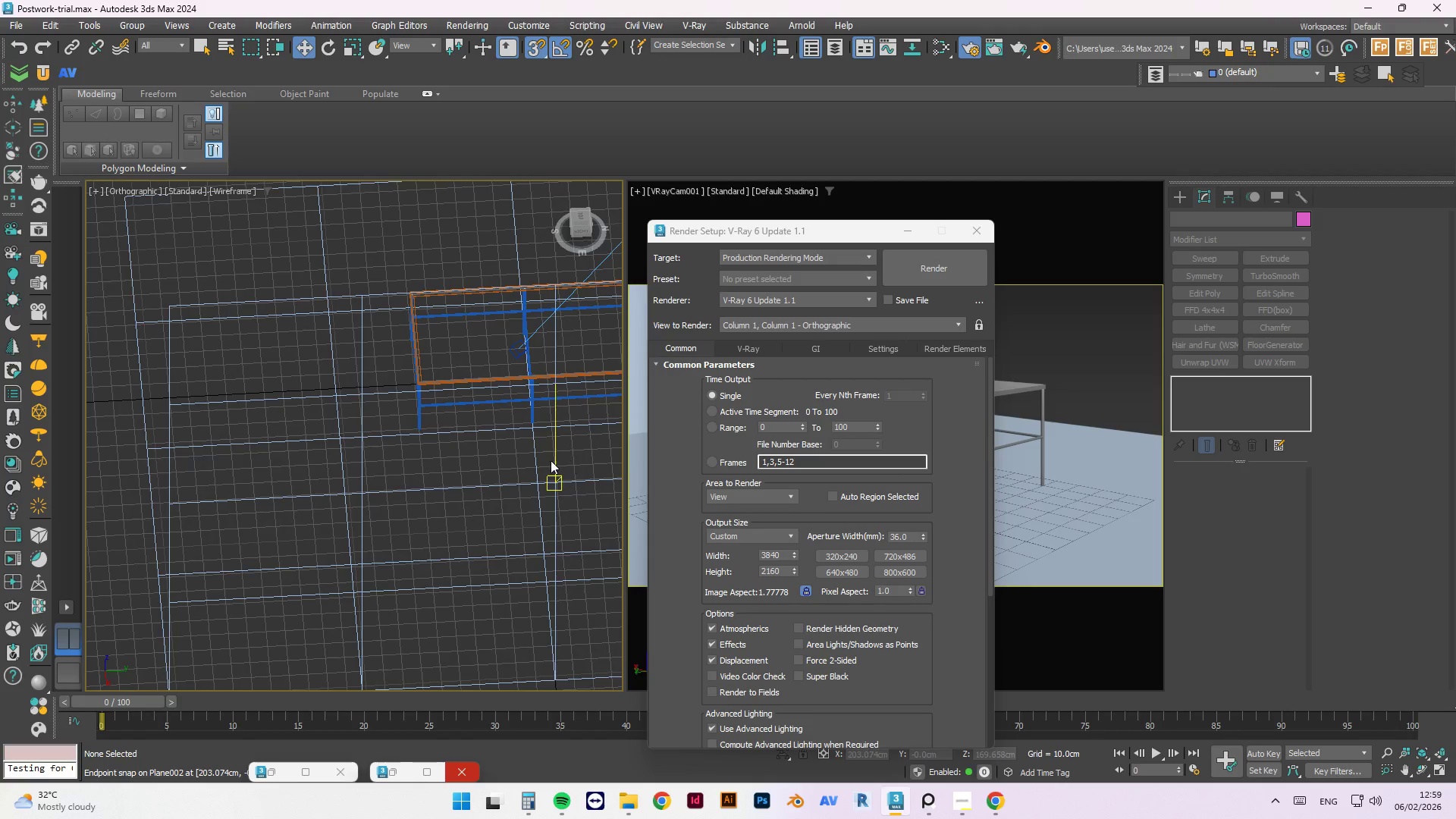 
scroll: coordinate [443, 429], scroll_direction: up, amount: 1.0
 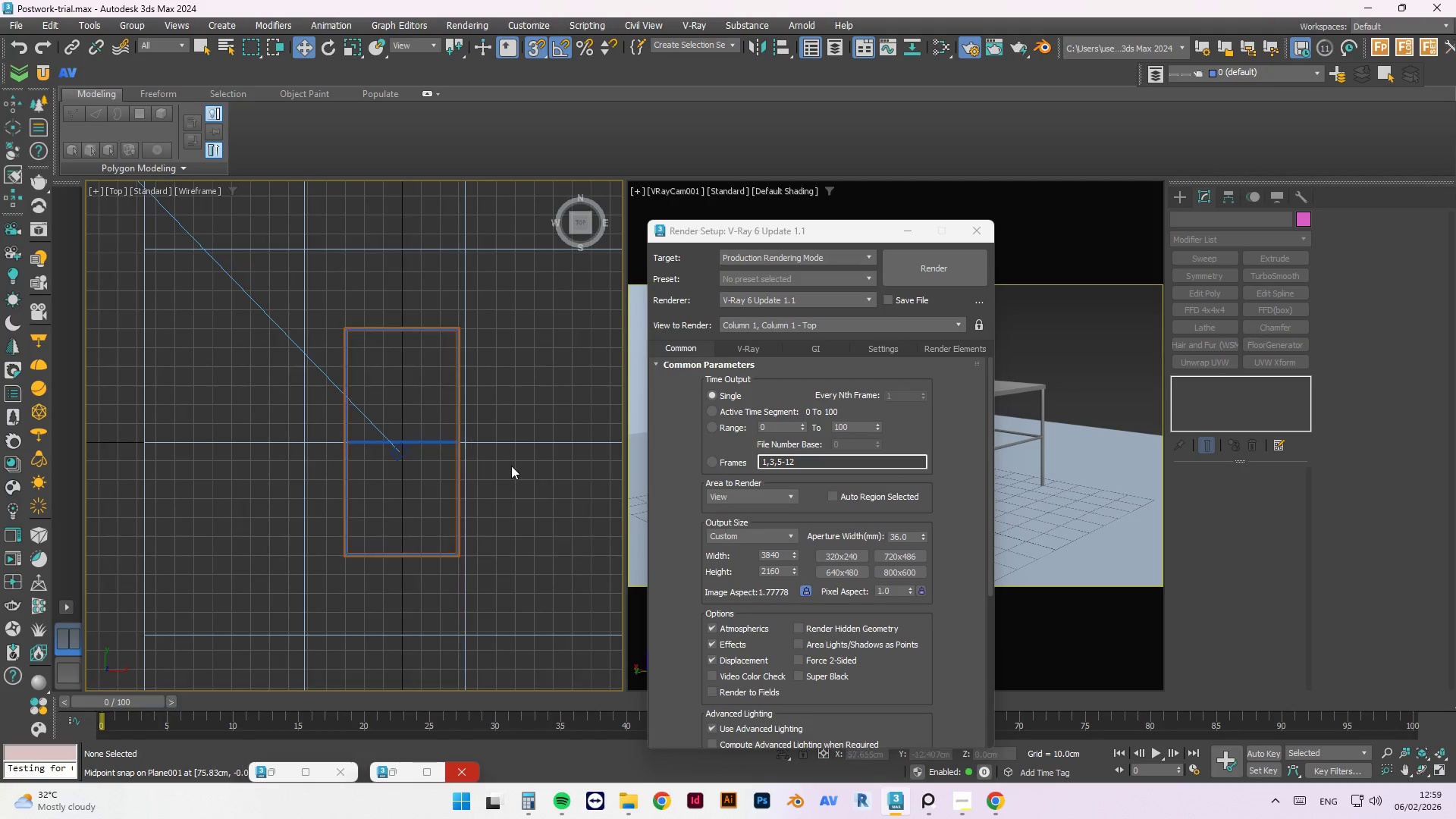 
hold_key(key=AltLeft, duration=0.97)
 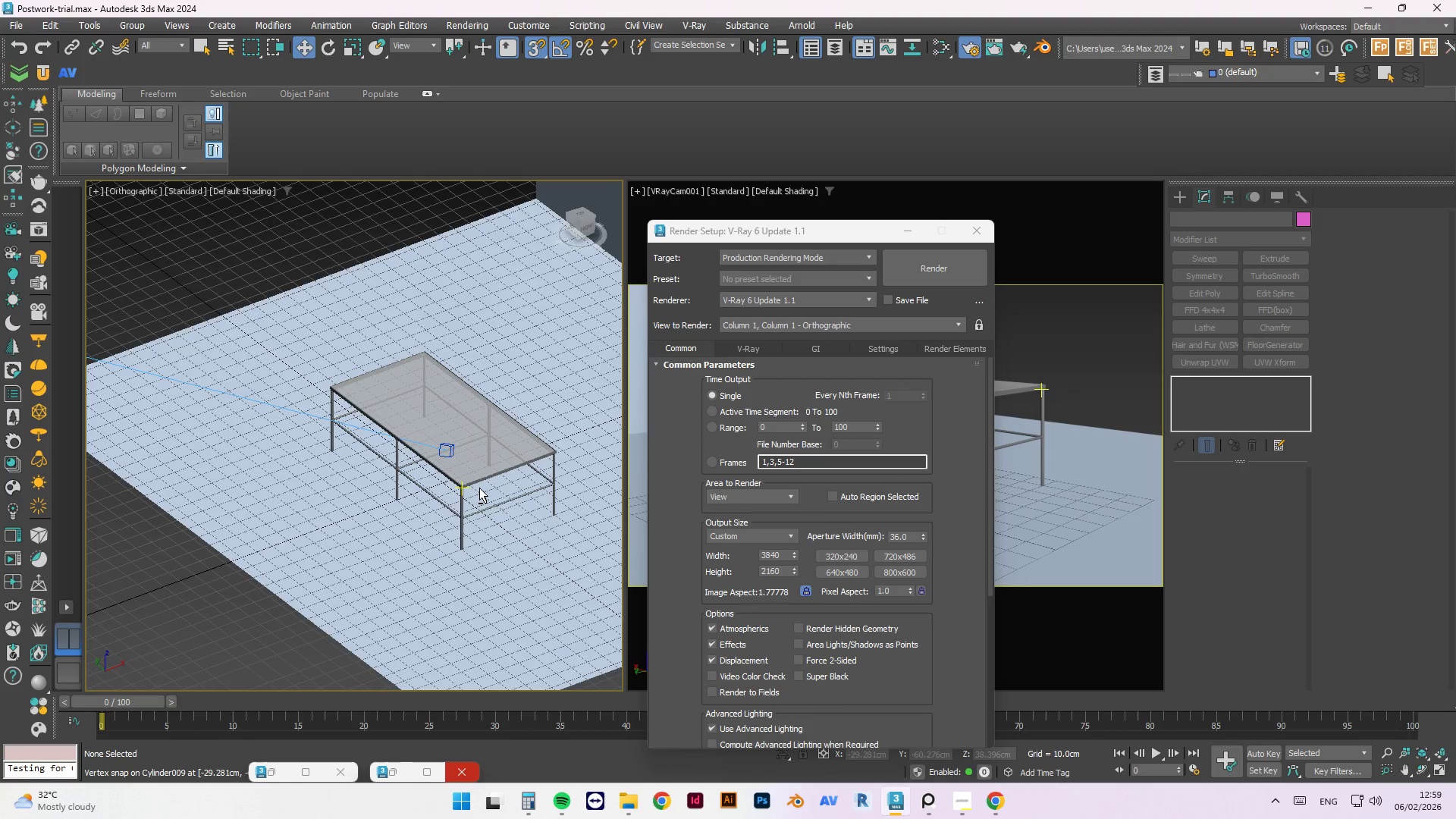 
key(F3)
 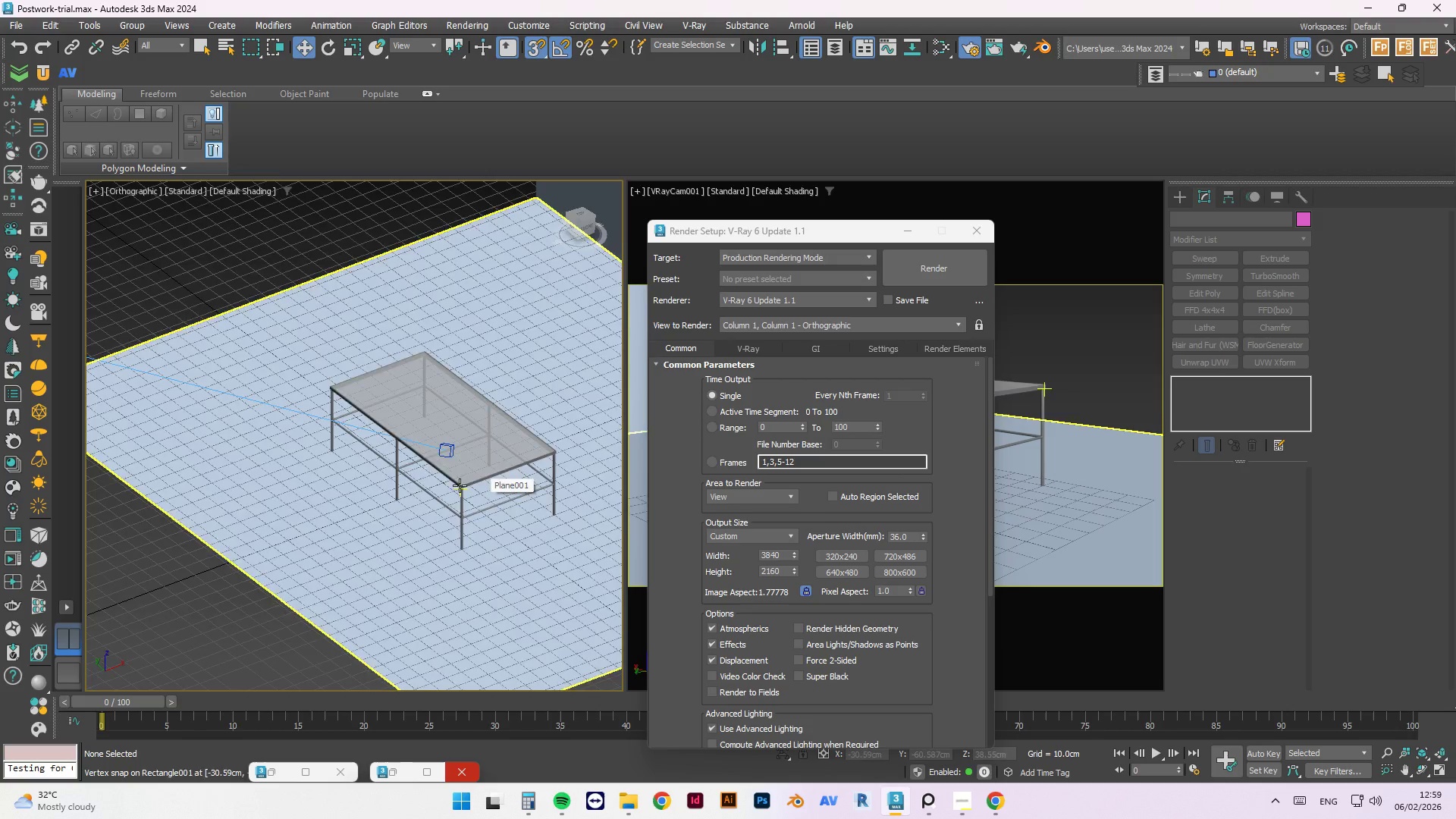 
hold_key(key=AltLeft, duration=1.51)
 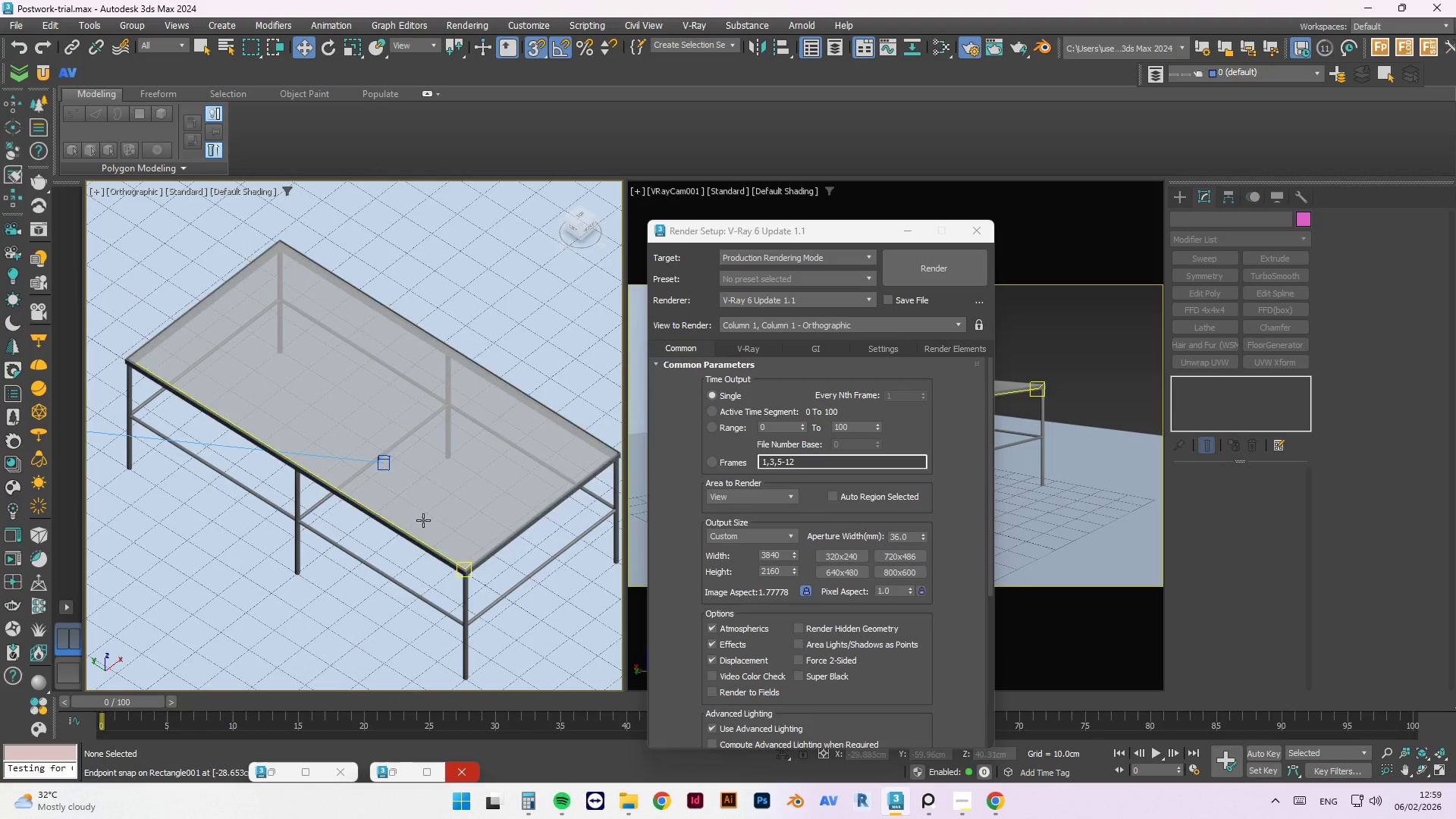 
scroll: coordinate [332, 508], scroll_direction: up, amount: 2.0
 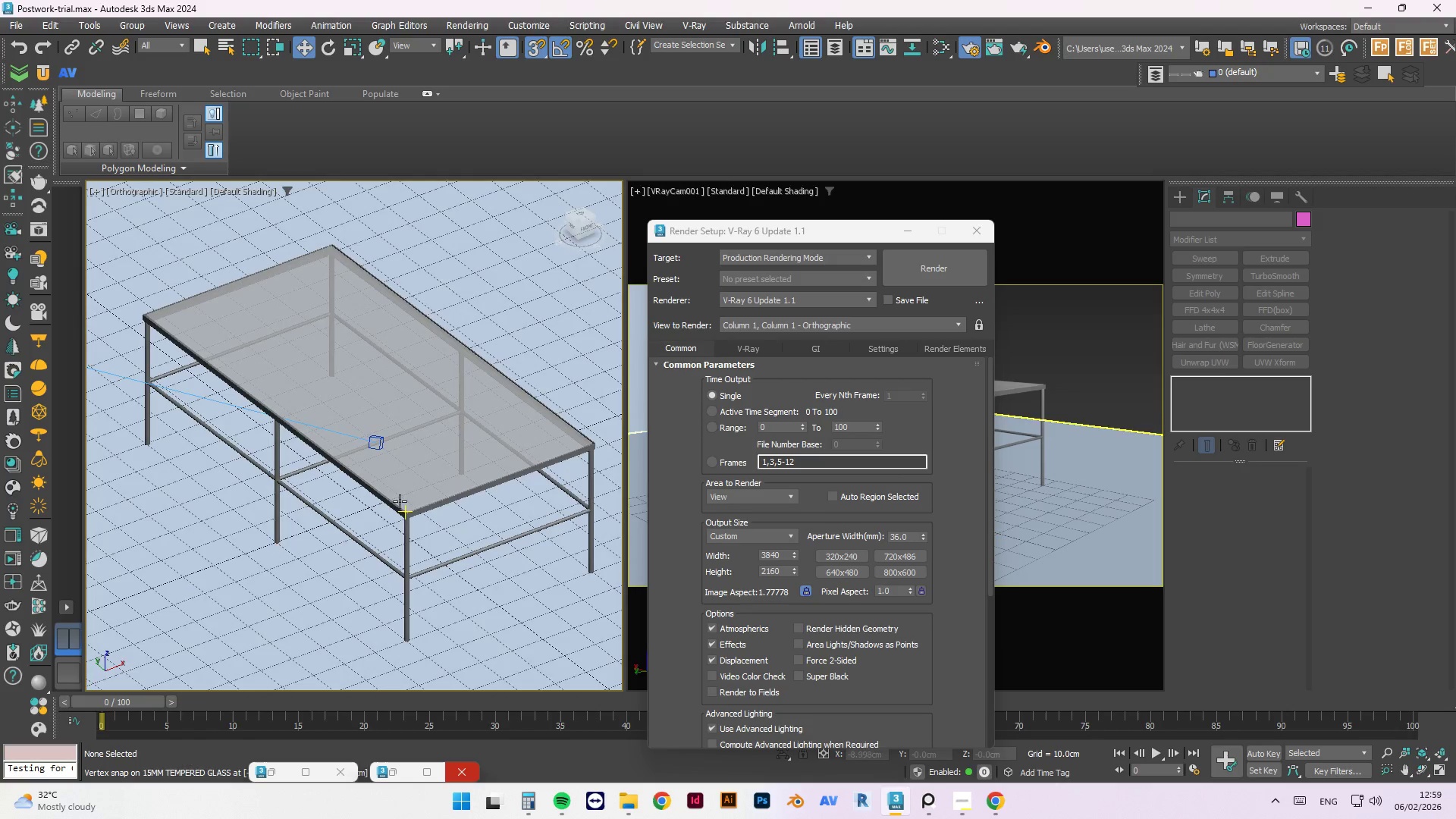 
hold_key(key=AltLeft, duration=0.38)
 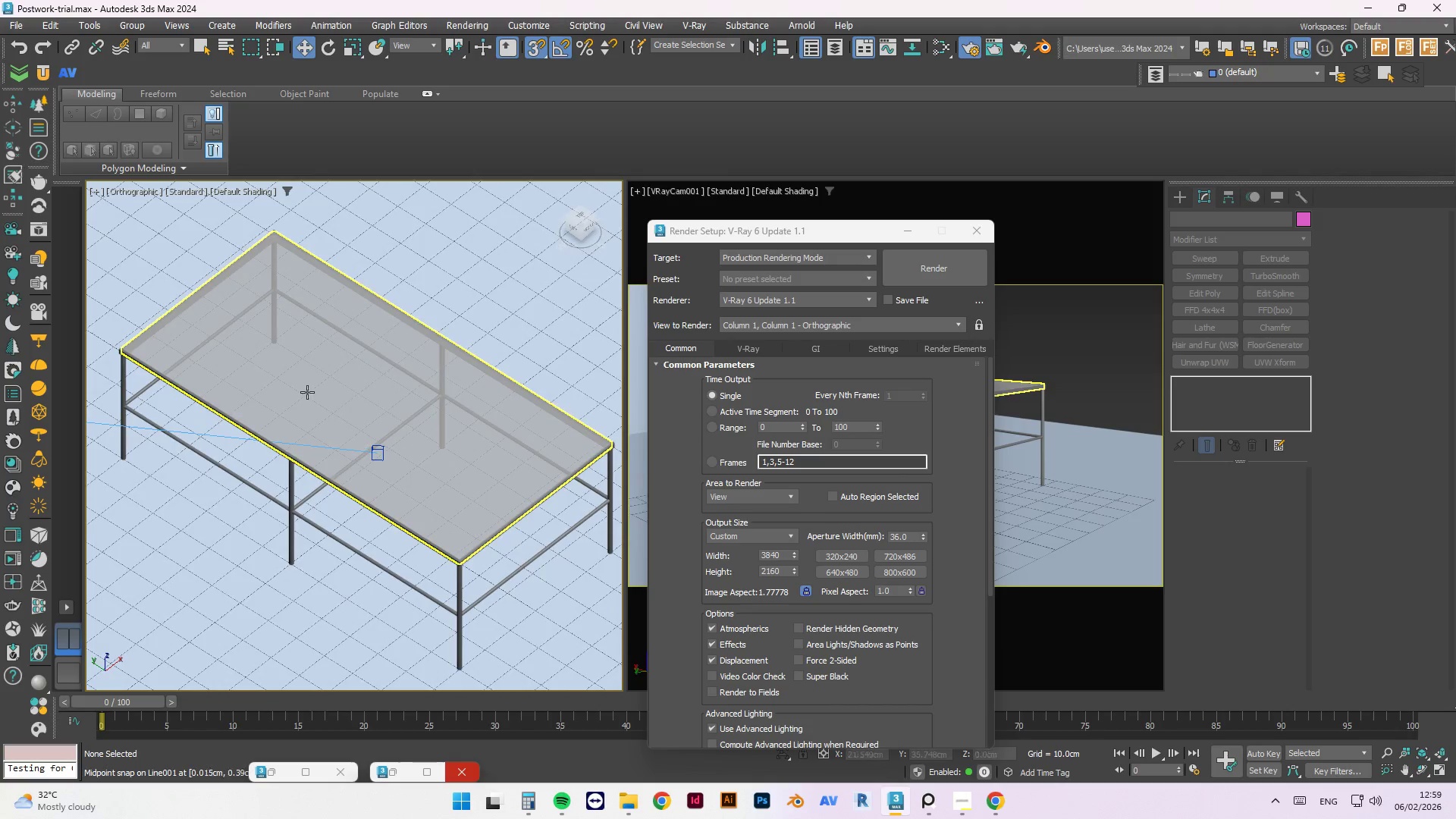 
left_click([36, 314])
 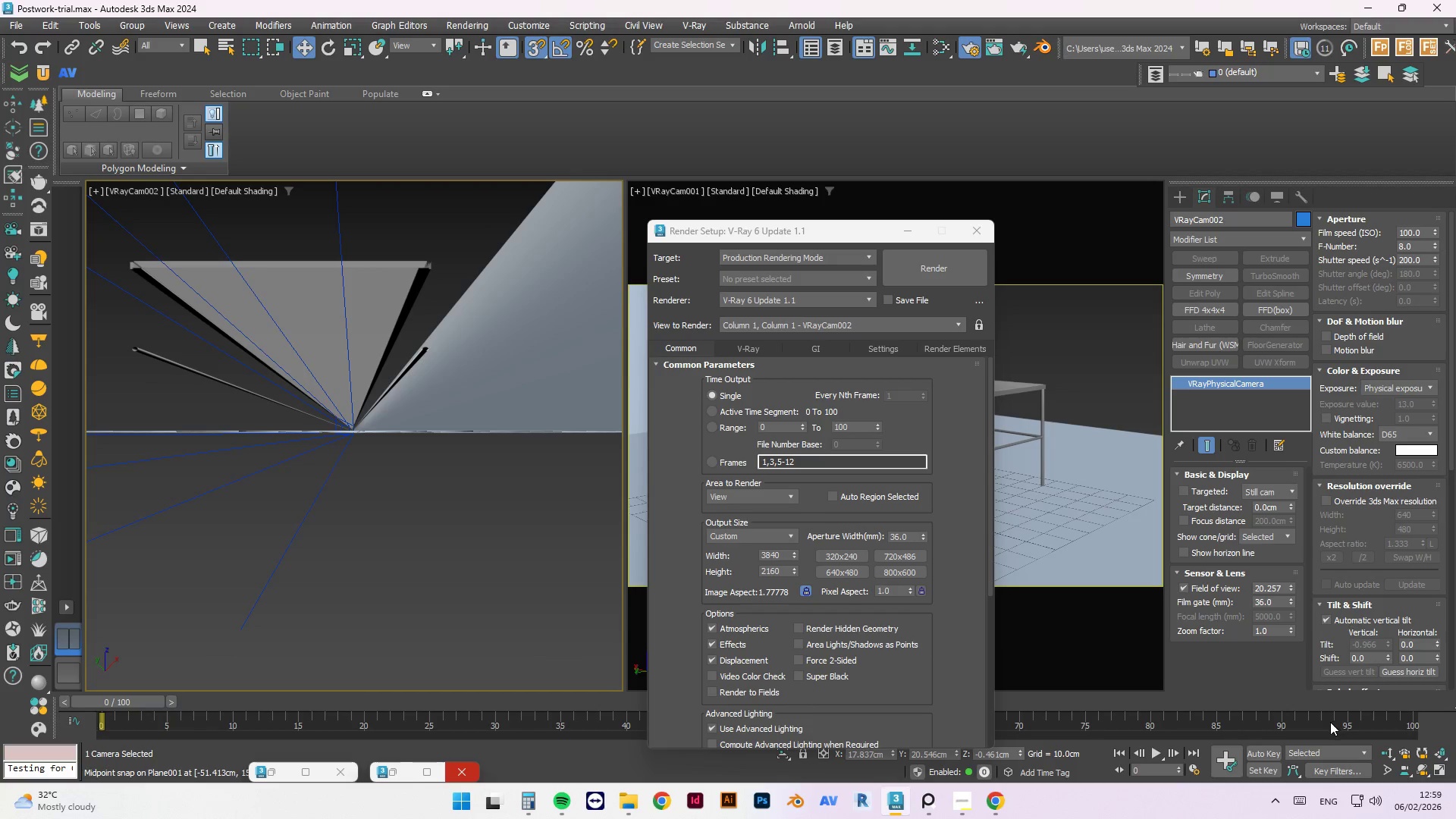 
left_click([1385, 752])
 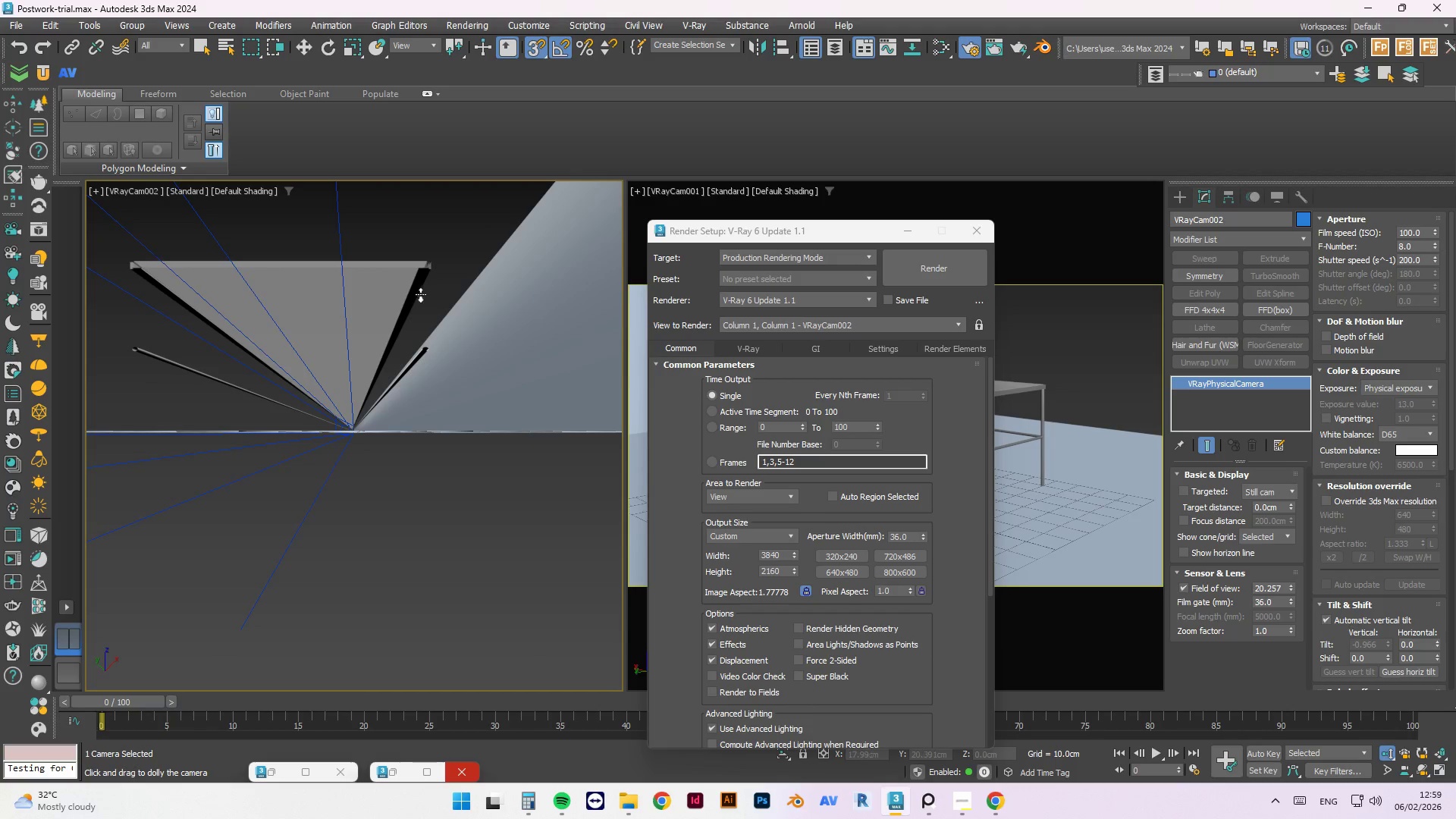 
left_click_drag(start_coordinate=[433, 301], to_coordinate=[437, 255])
 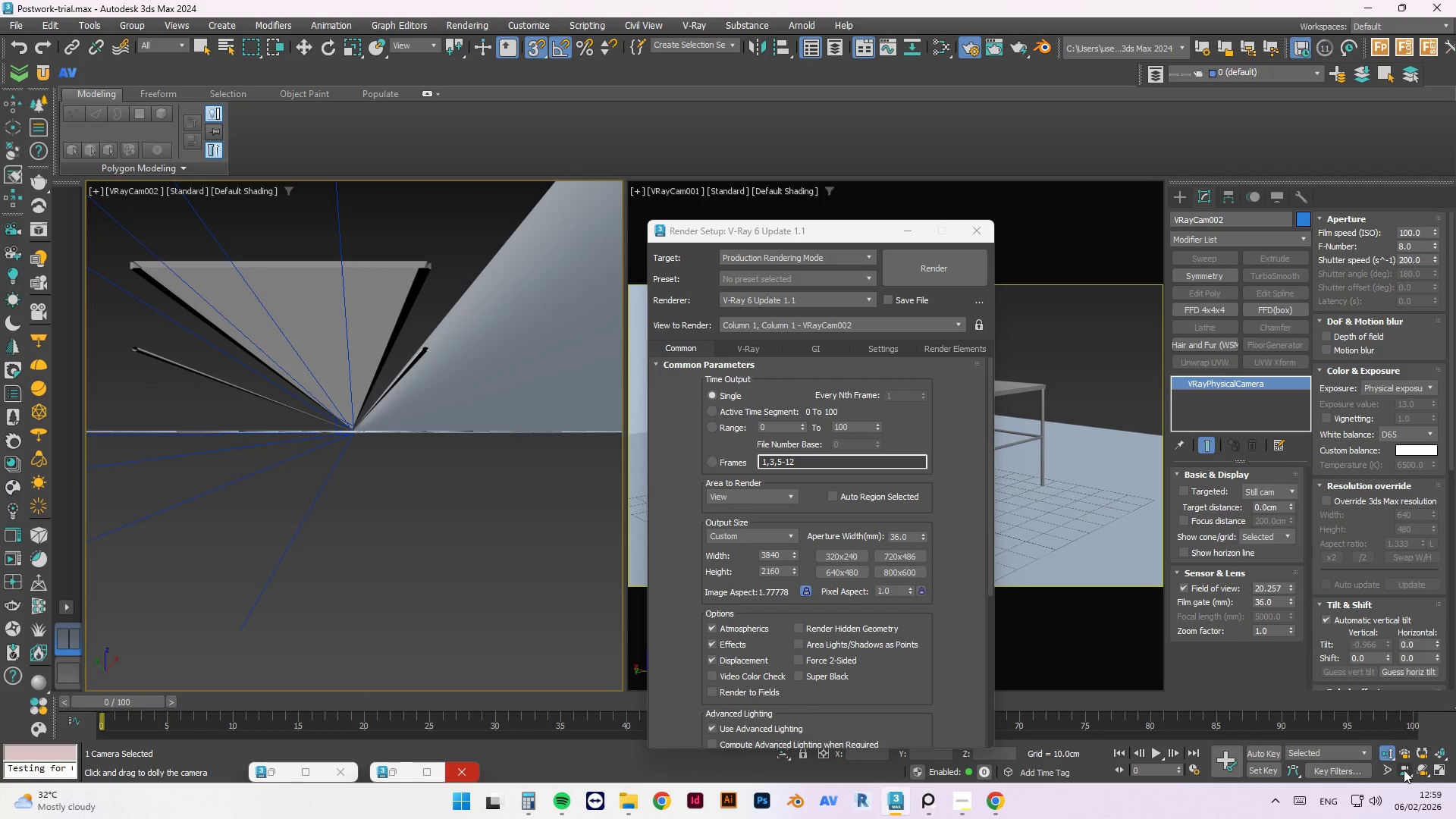 
left_click([1404, 770])
 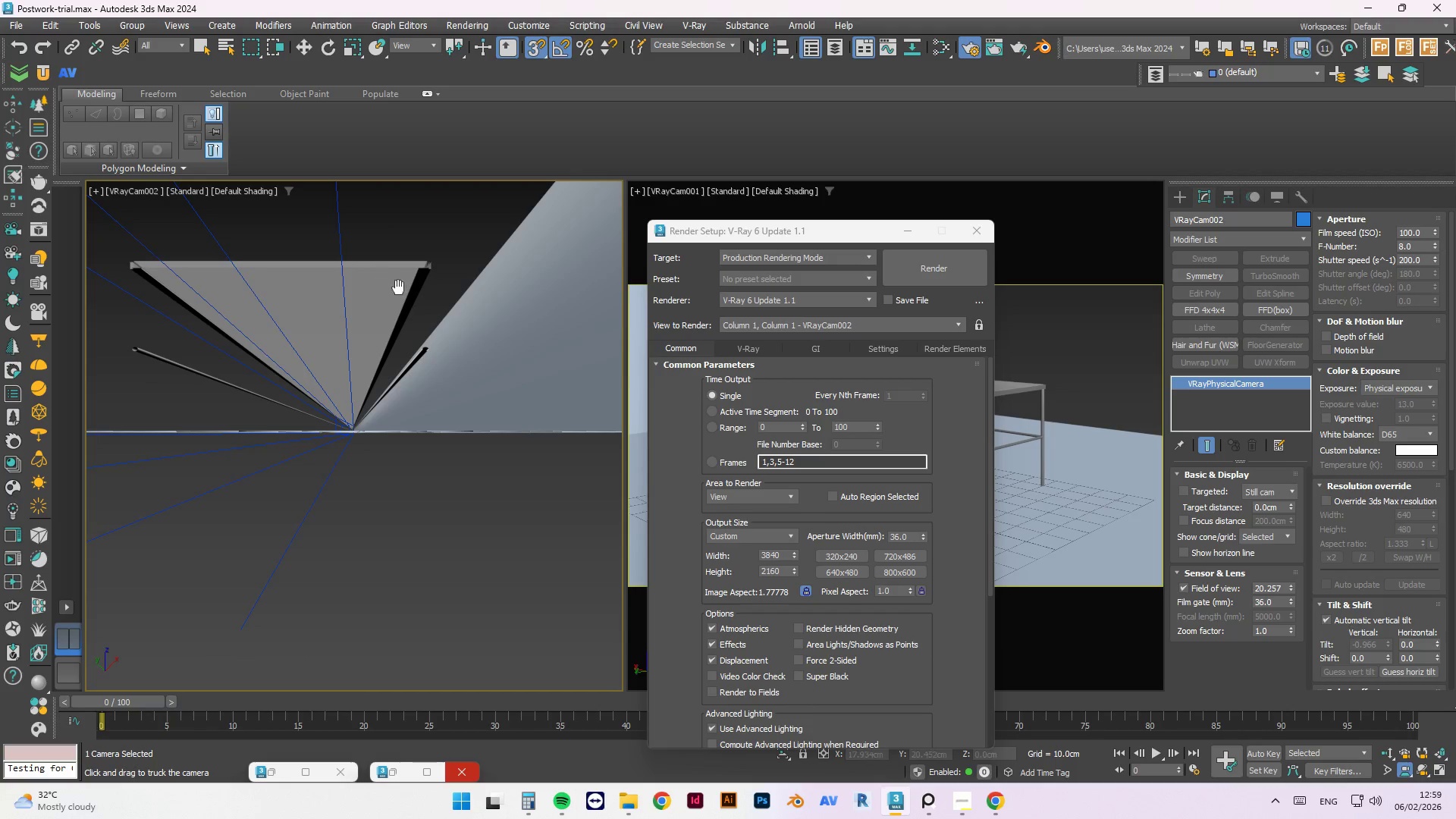 
left_click_drag(start_coordinate=[405, 301], to_coordinate=[497, 591])
 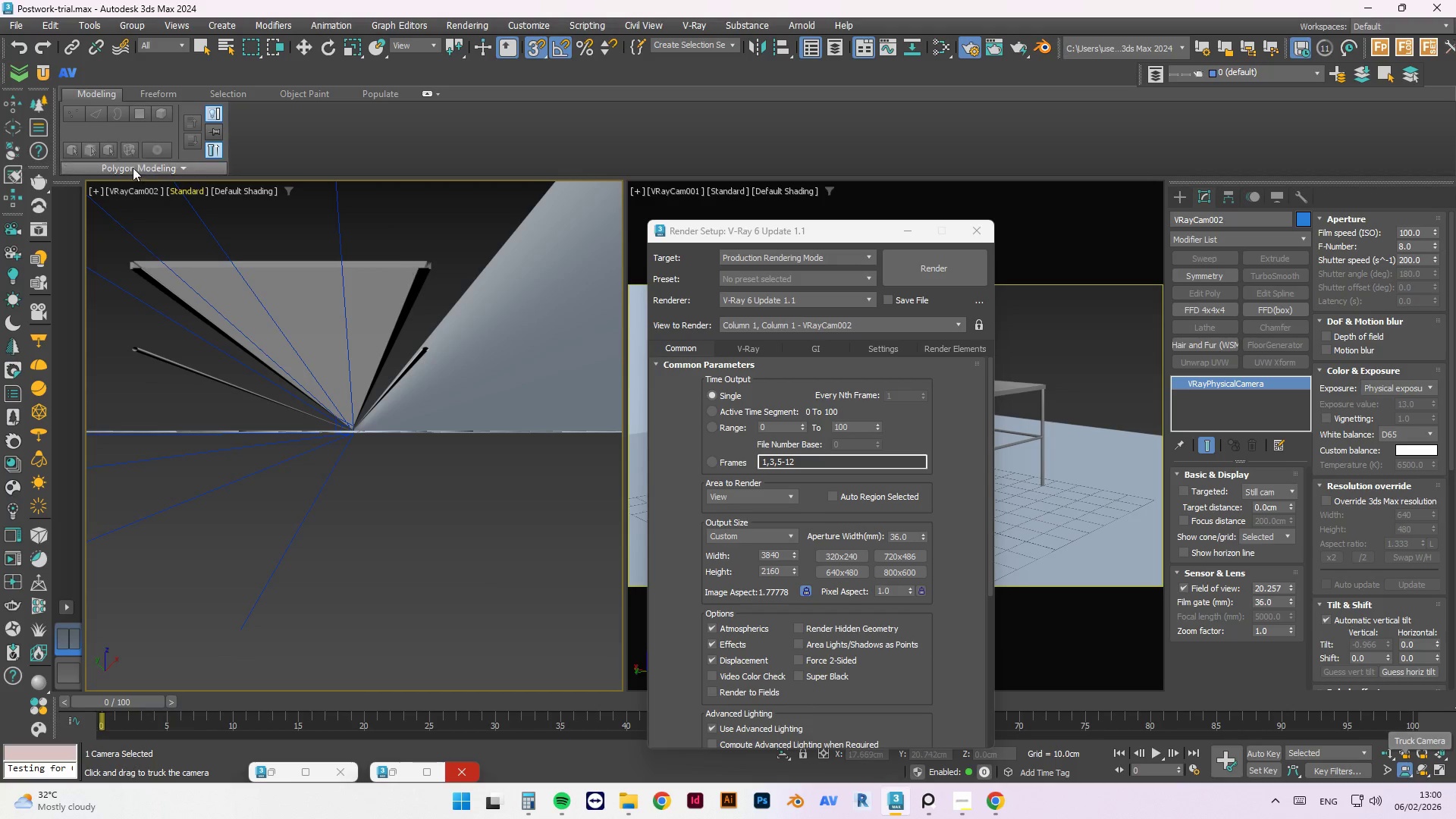 
left_click([152, 192])
 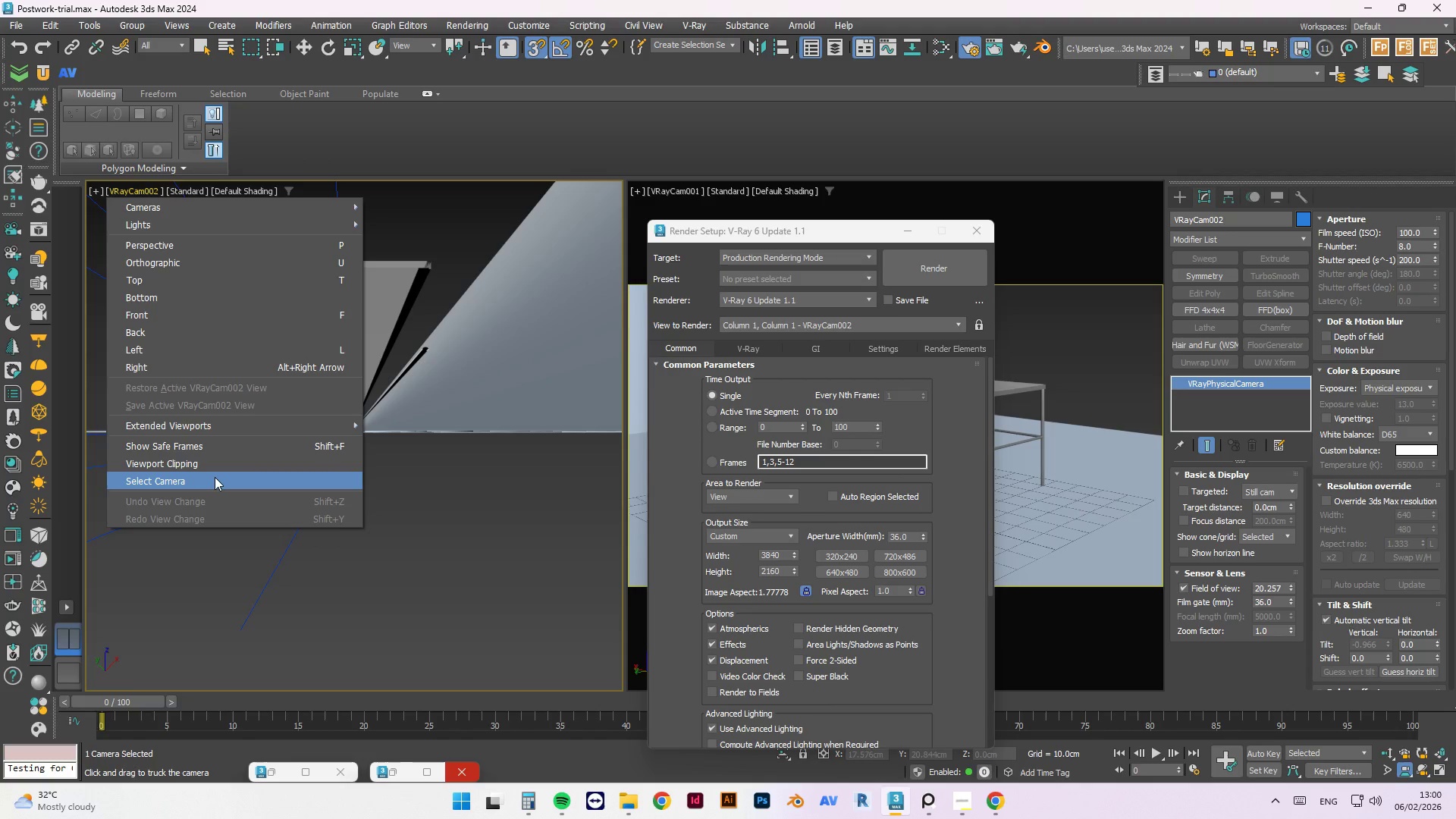 
left_click([215, 477])
 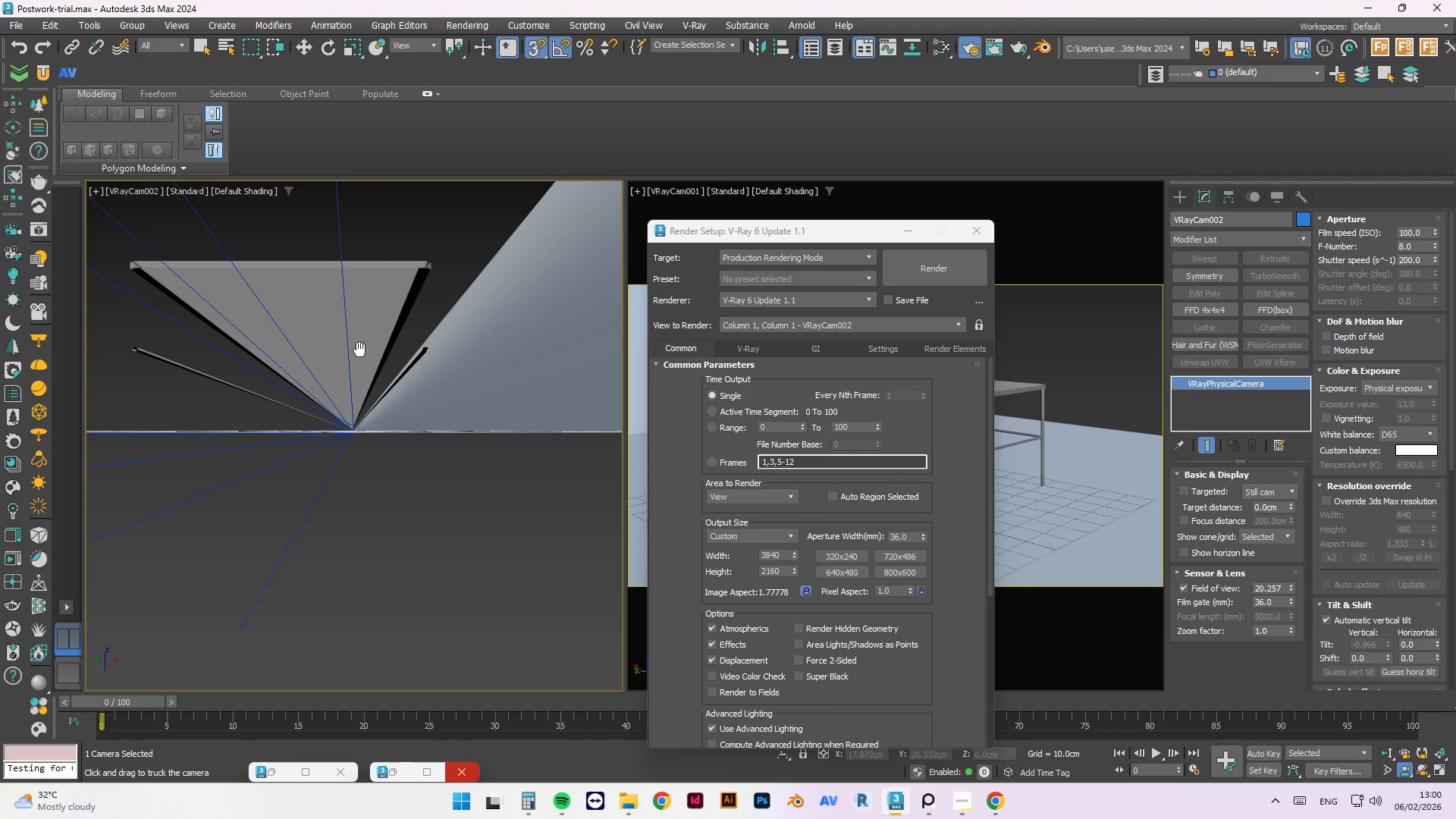 
key(Delete)
 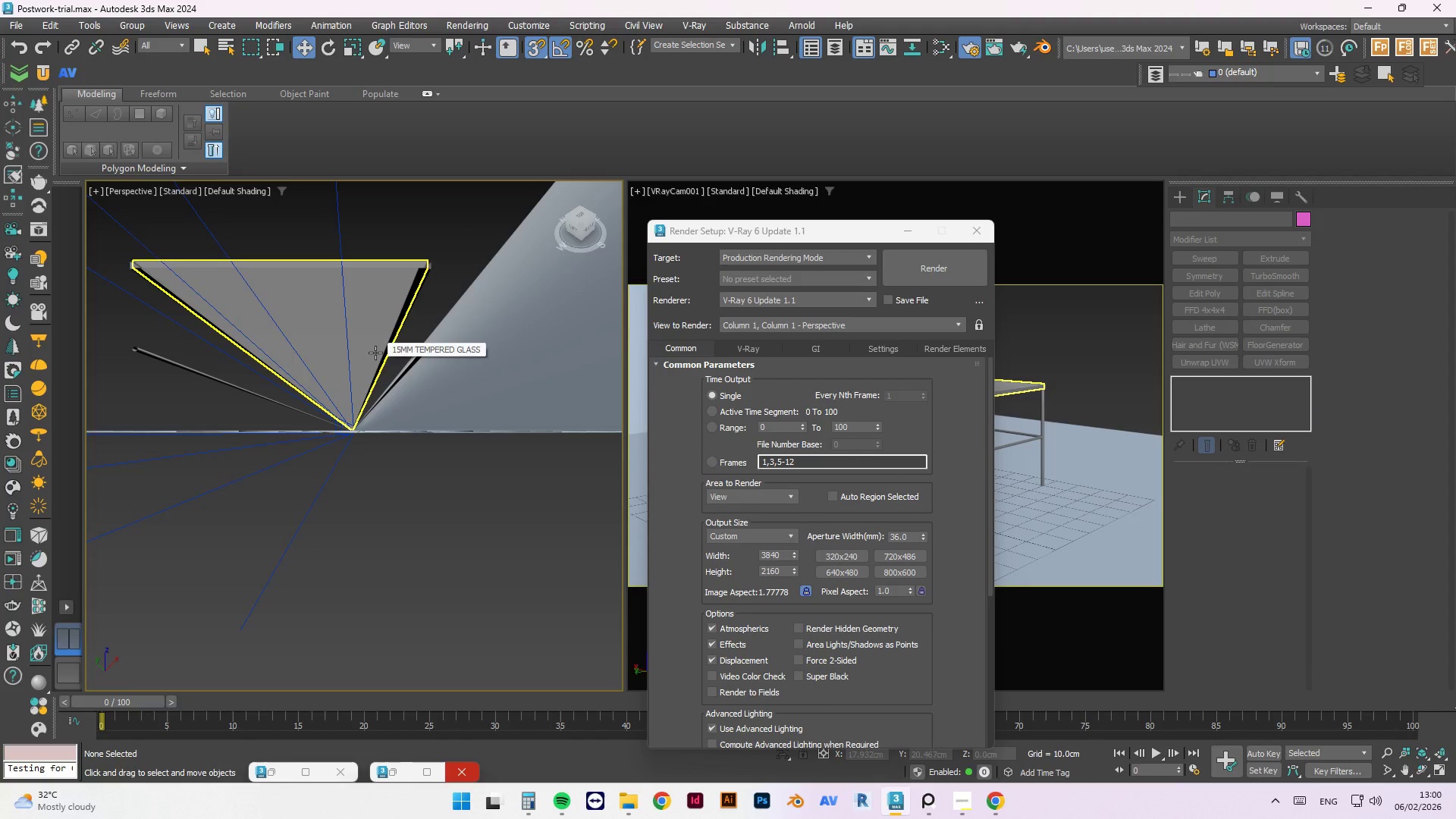 
key(C)
 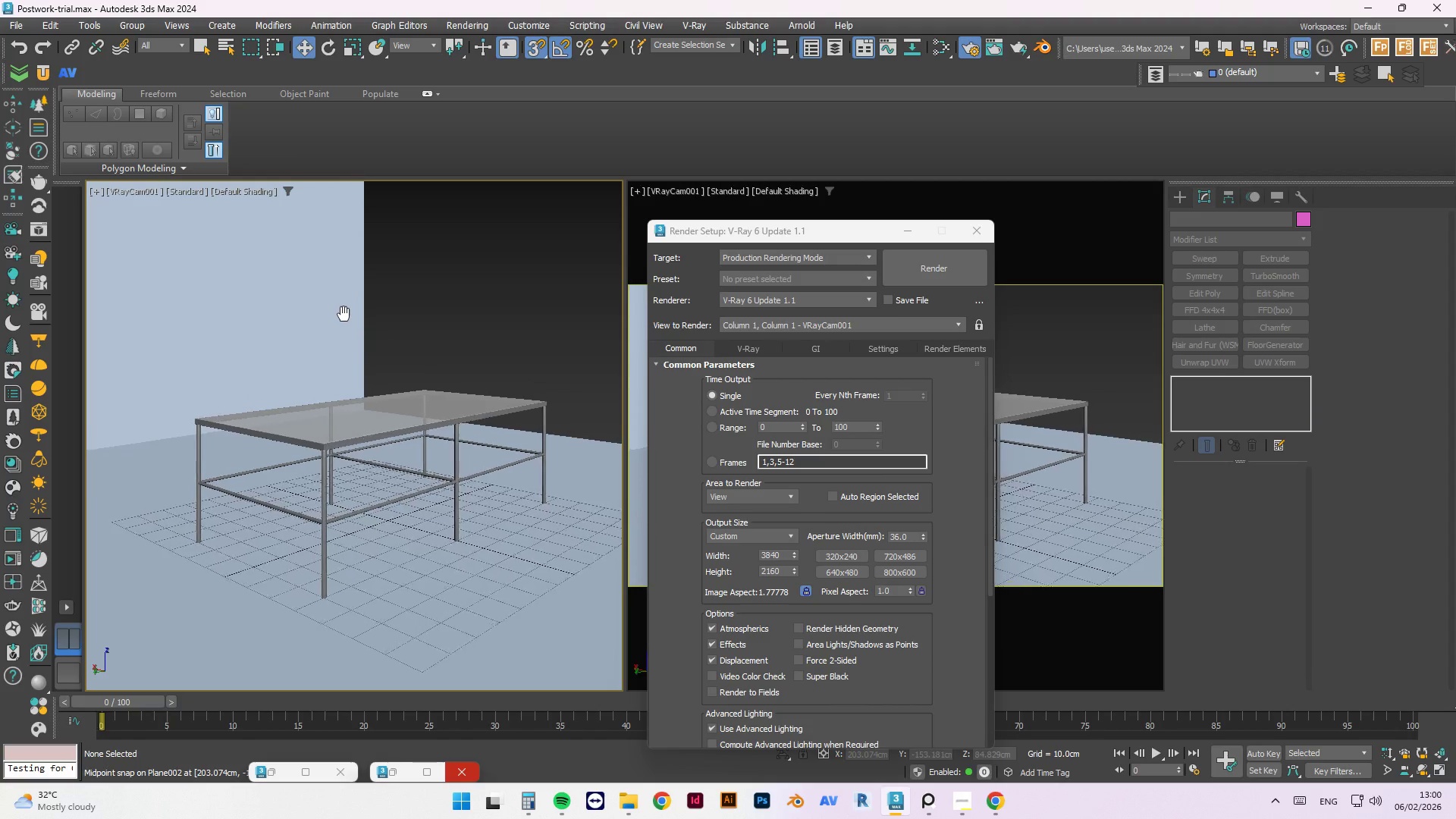 
left_click_drag(start_coordinate=[813, 231], to_coordinate=[711, 596])
 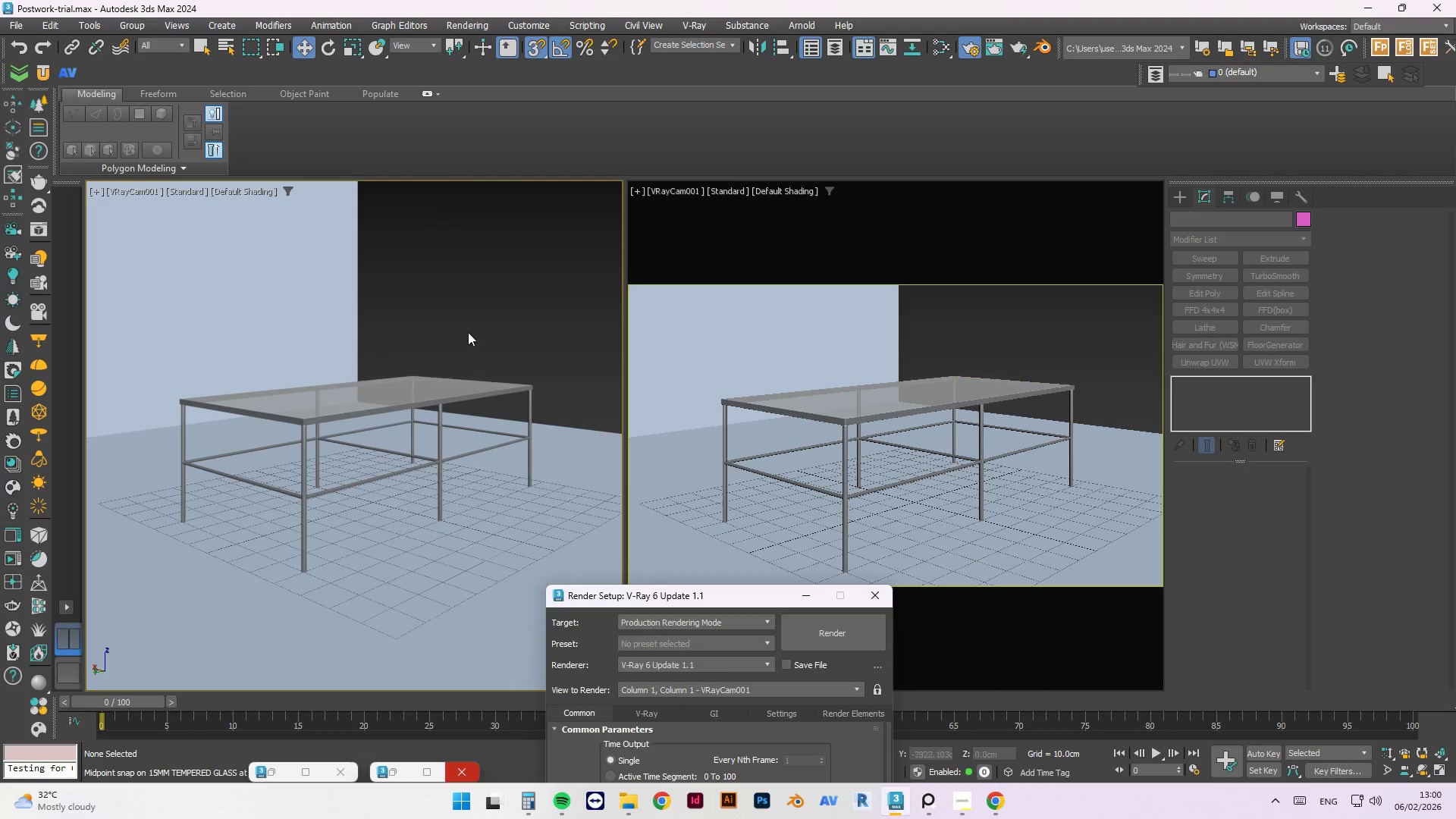 
left_click([474, 328])
 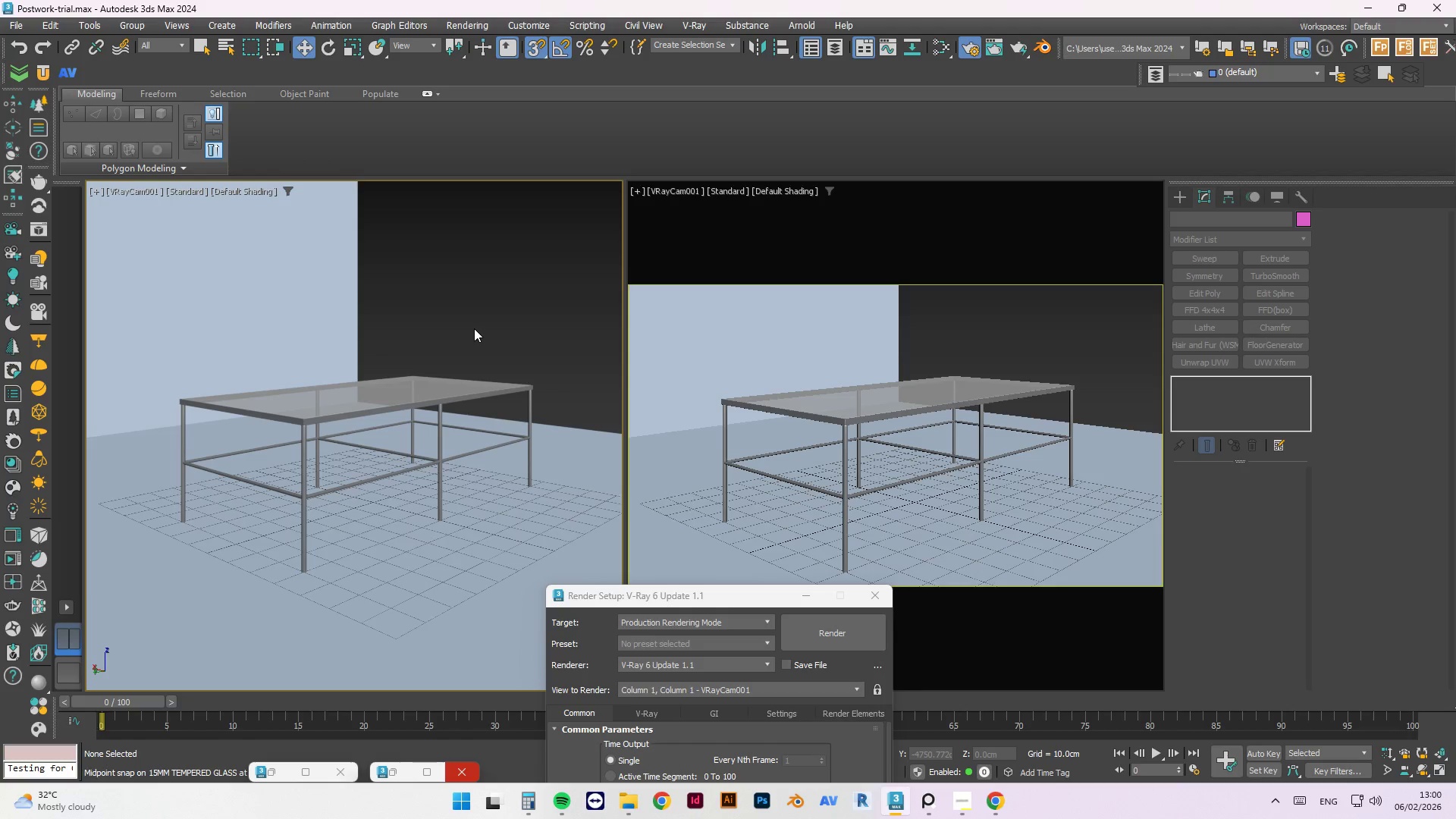 
key(Control+S)
 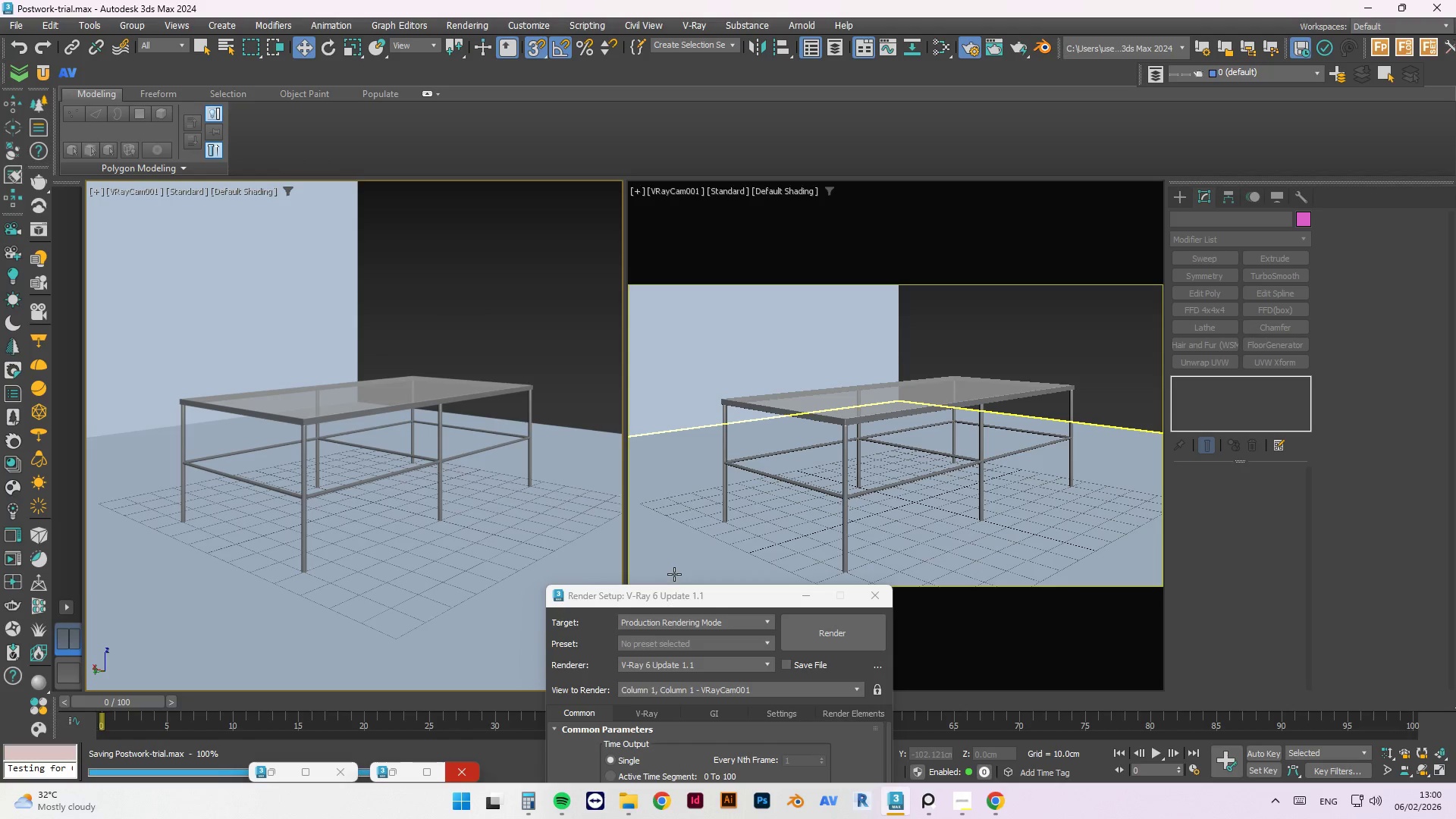 
left_click_drag(start_coordinate=[676, 593], to_coordinate=[762, 397])
 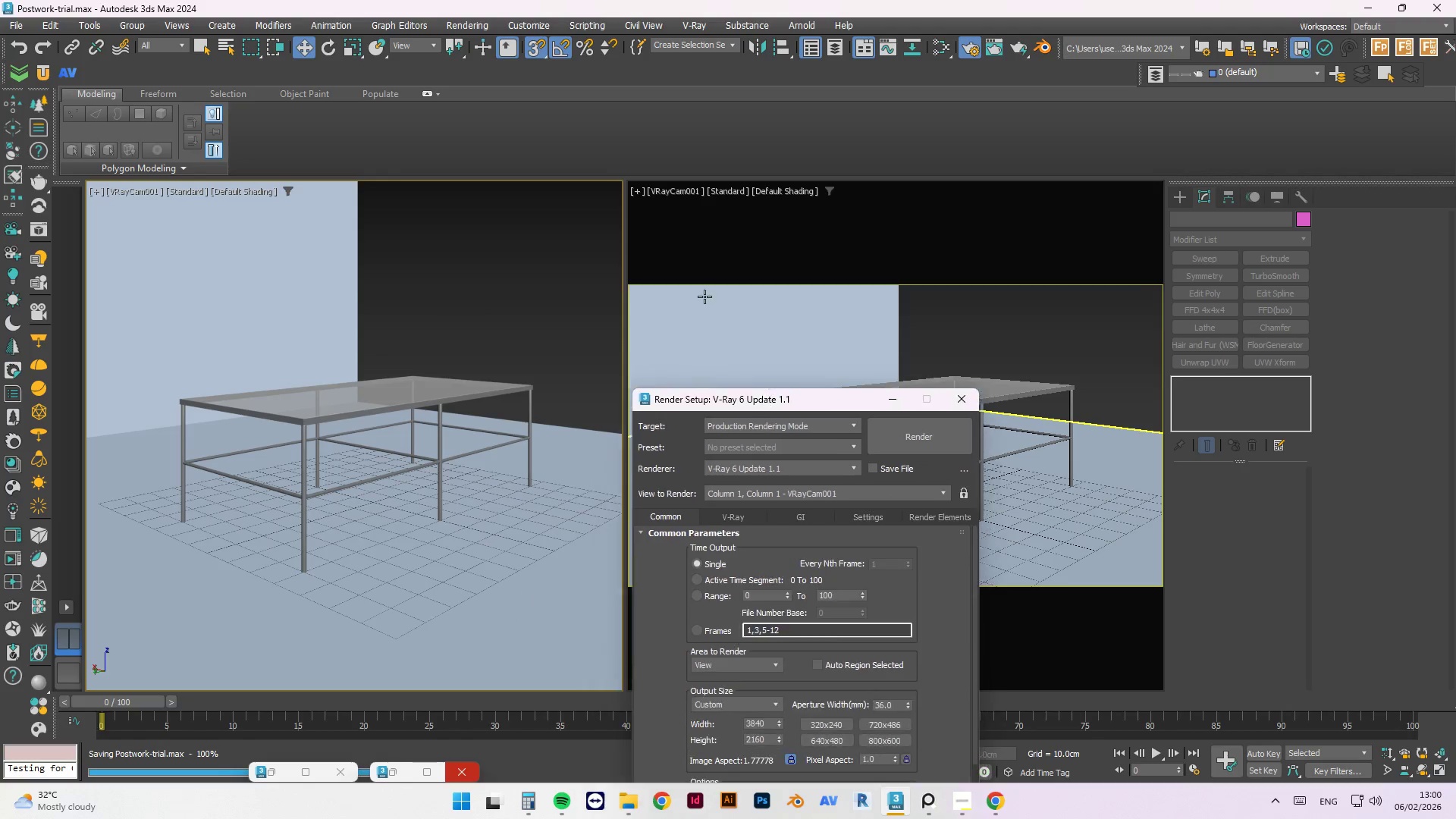 
left_click_drag(start_coordinate=[704, 297], to_coordinate=[641, 253])
 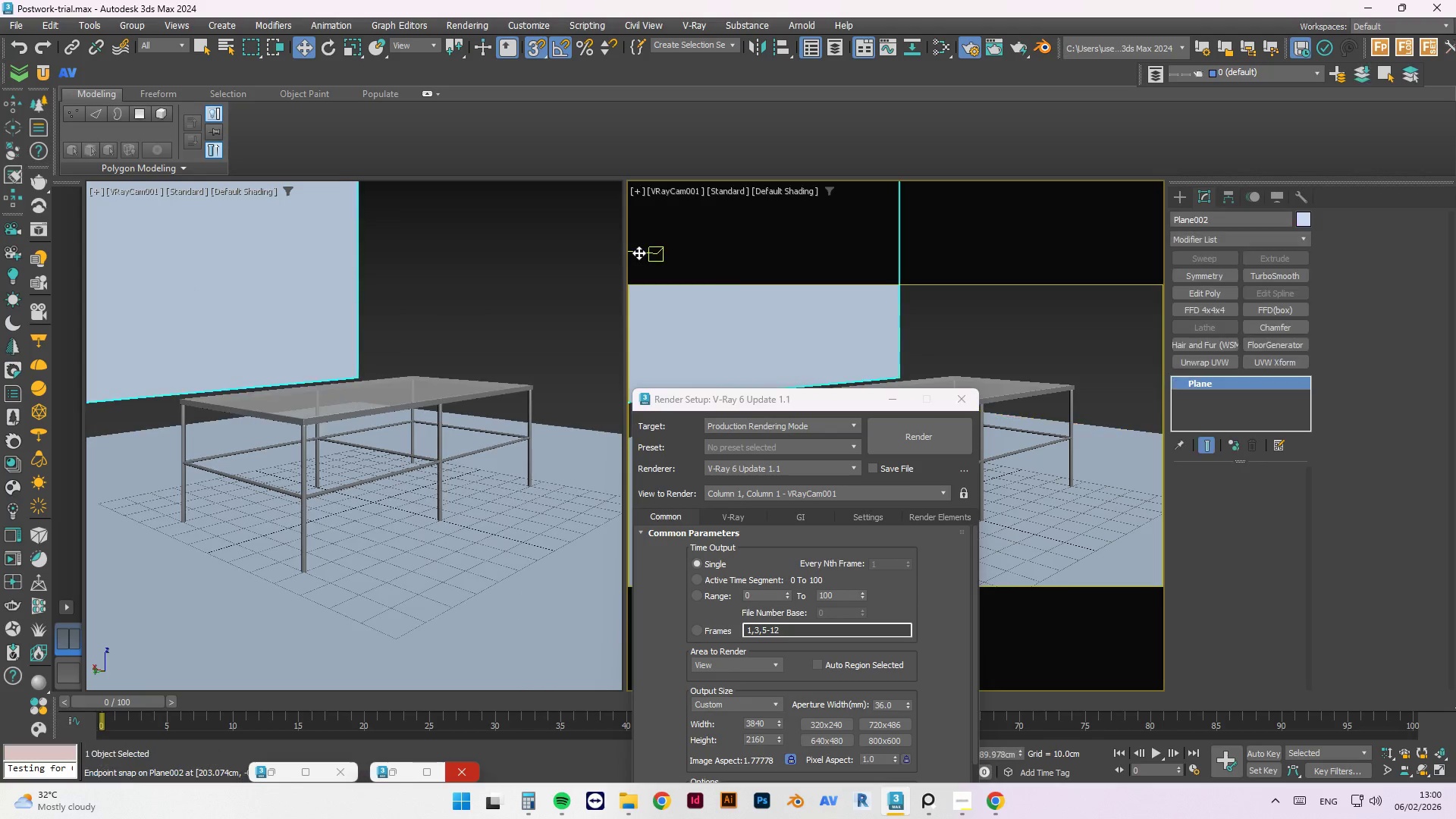 
left_click_drag(start_coordinate=[638, 251], to_coordinate=[654, 256])
 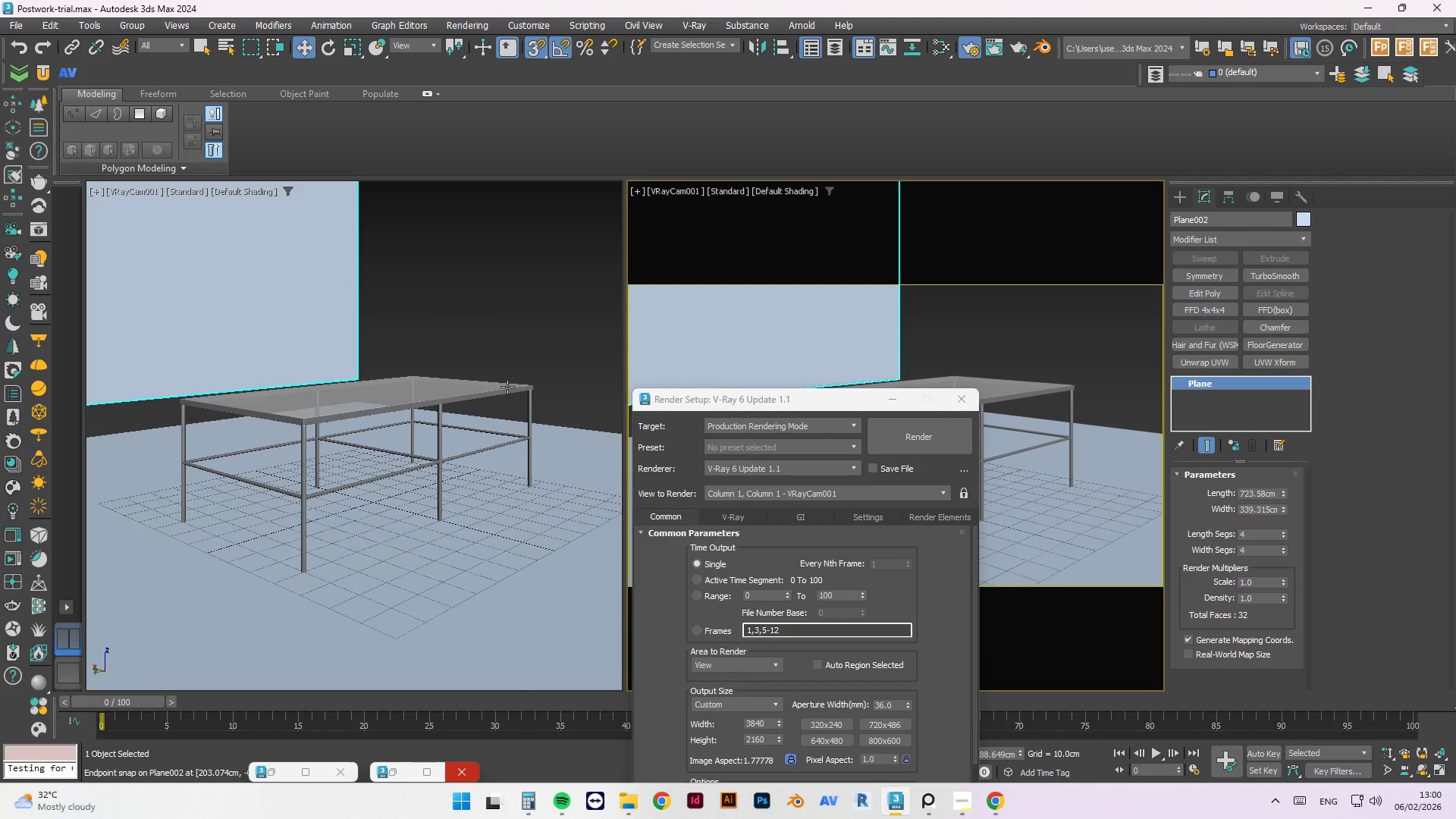 
key(Control+ControlLeft)
 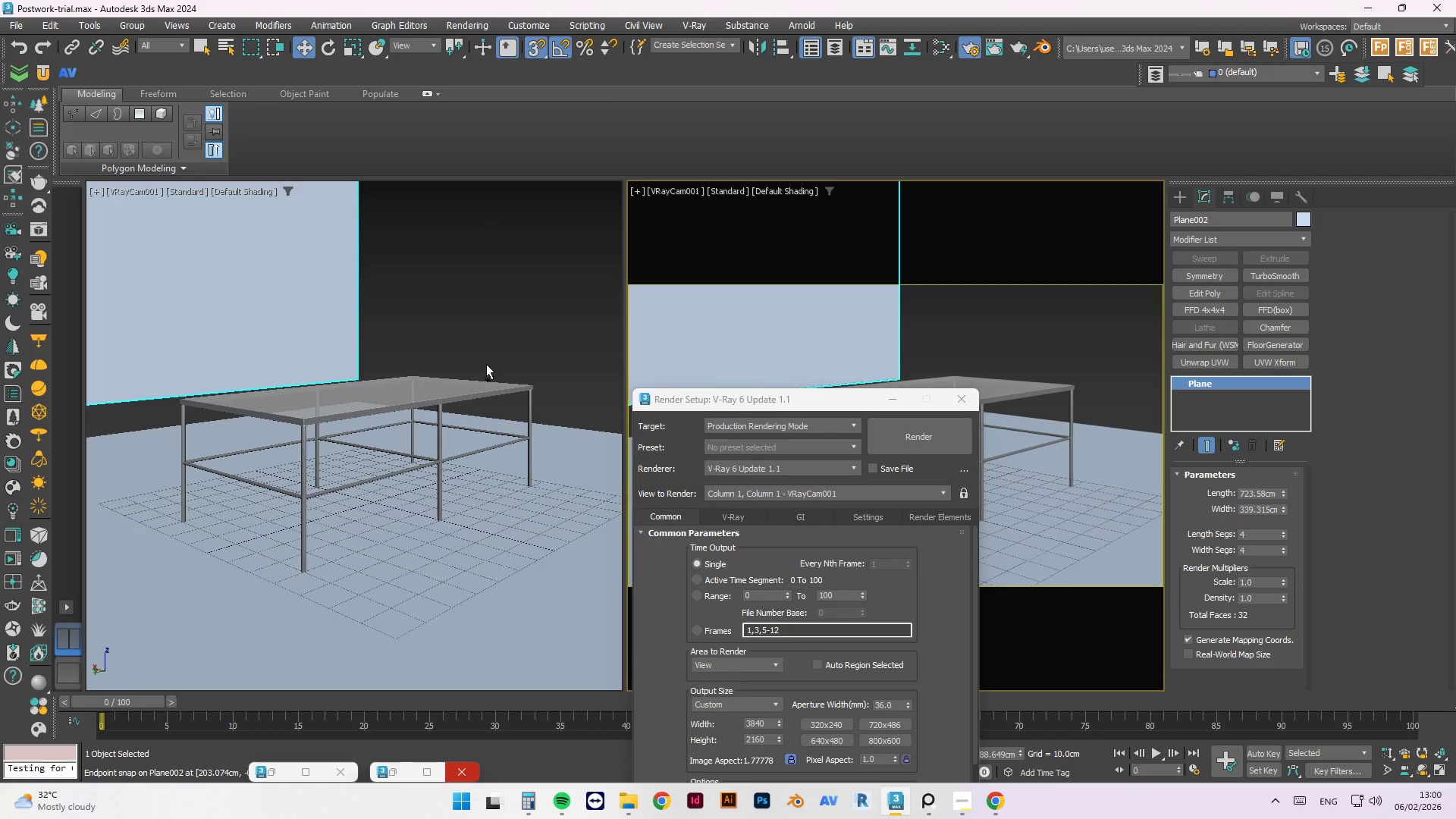 
key(Control+Z)
 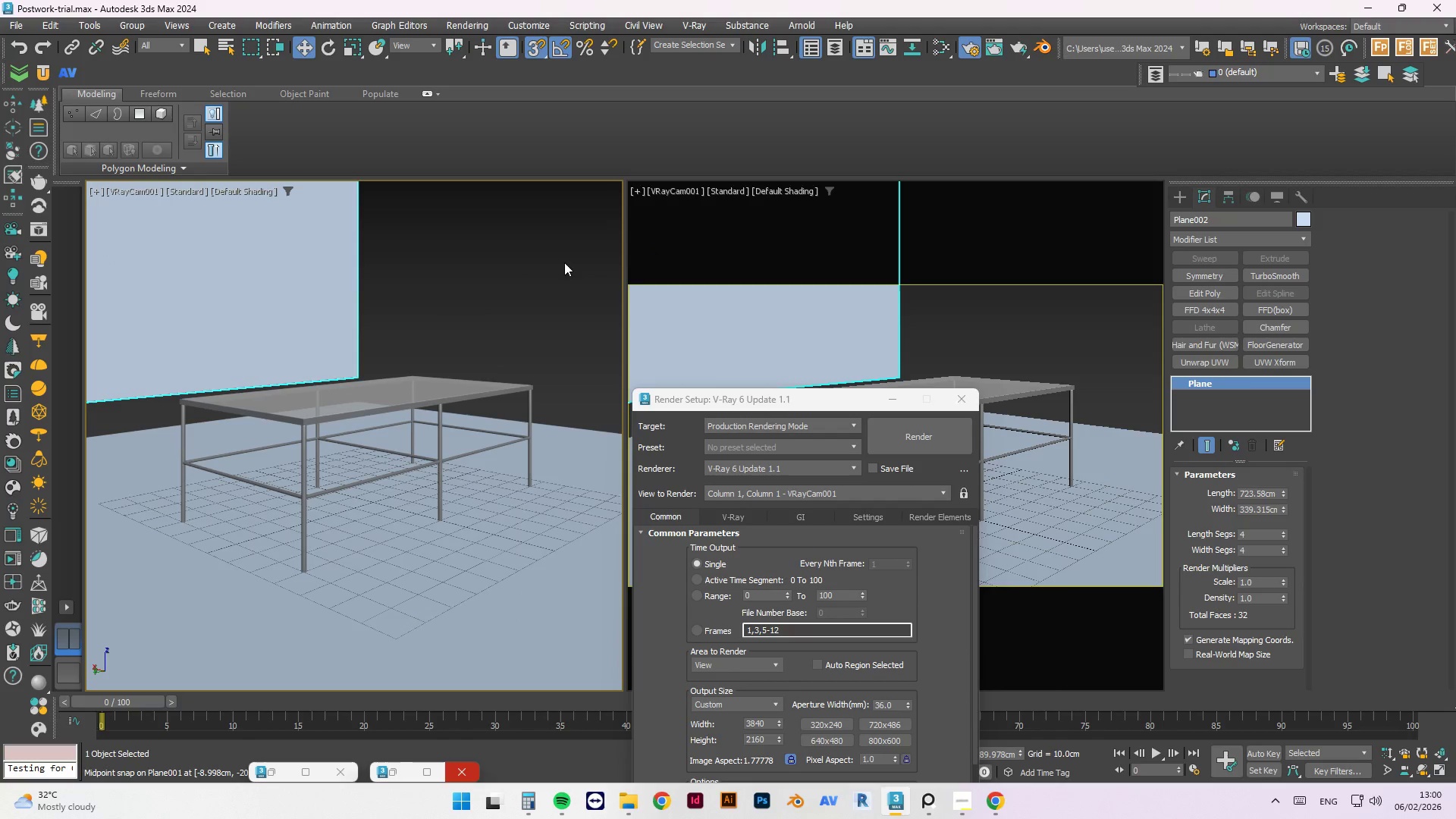 
left_click([505, 263])
 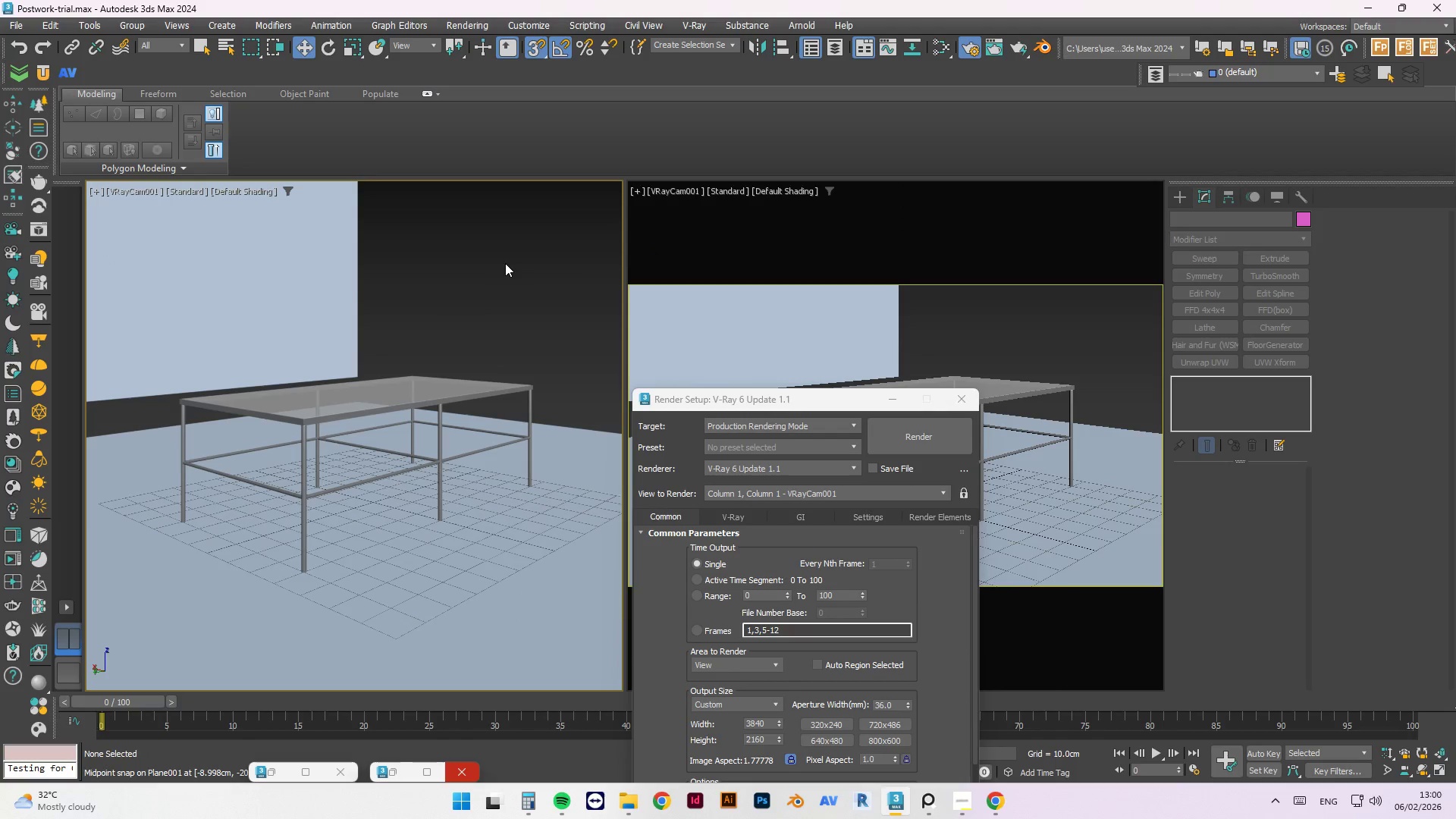 
key(Control+Z)
 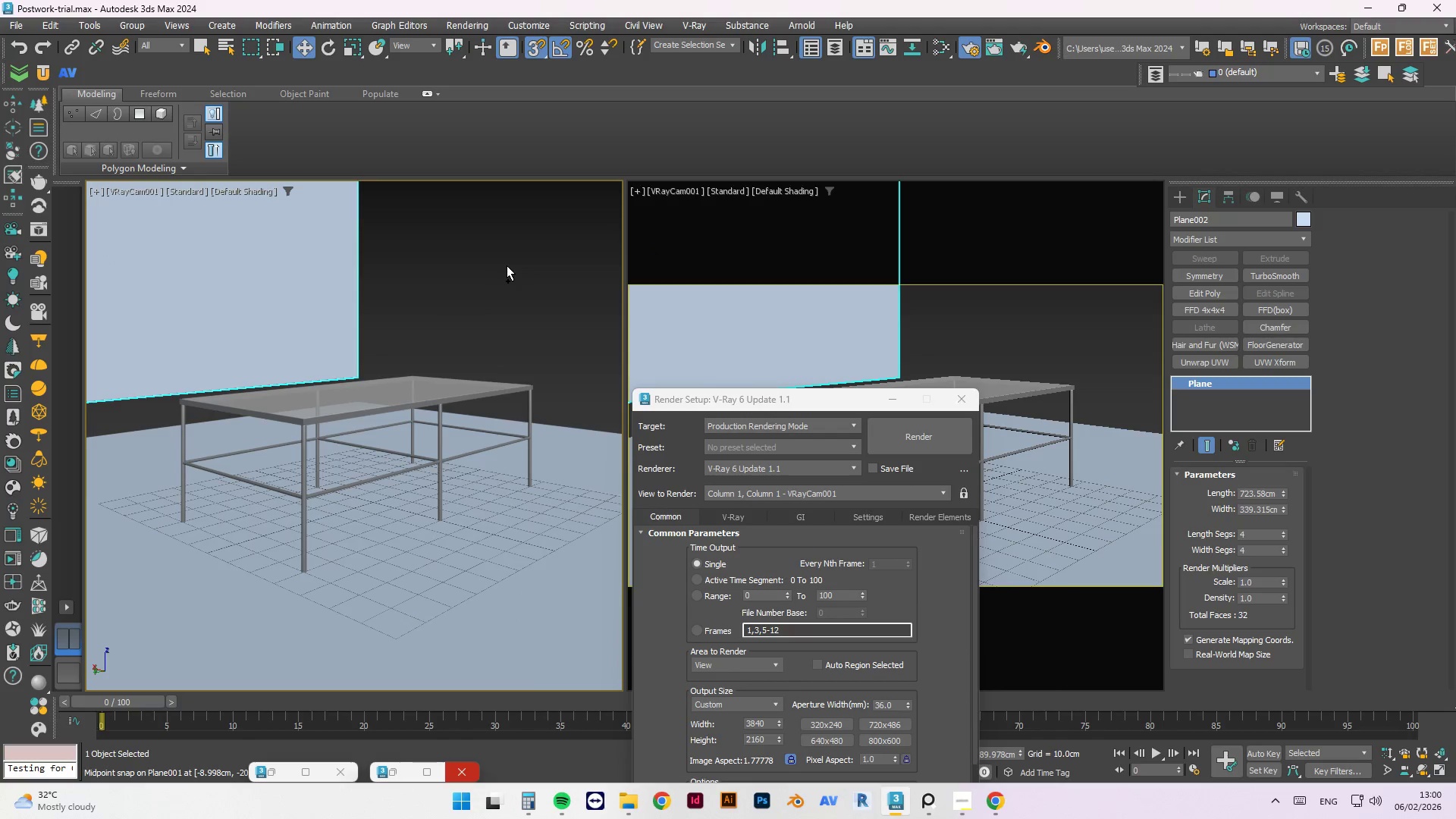 
key(Control+Z)
 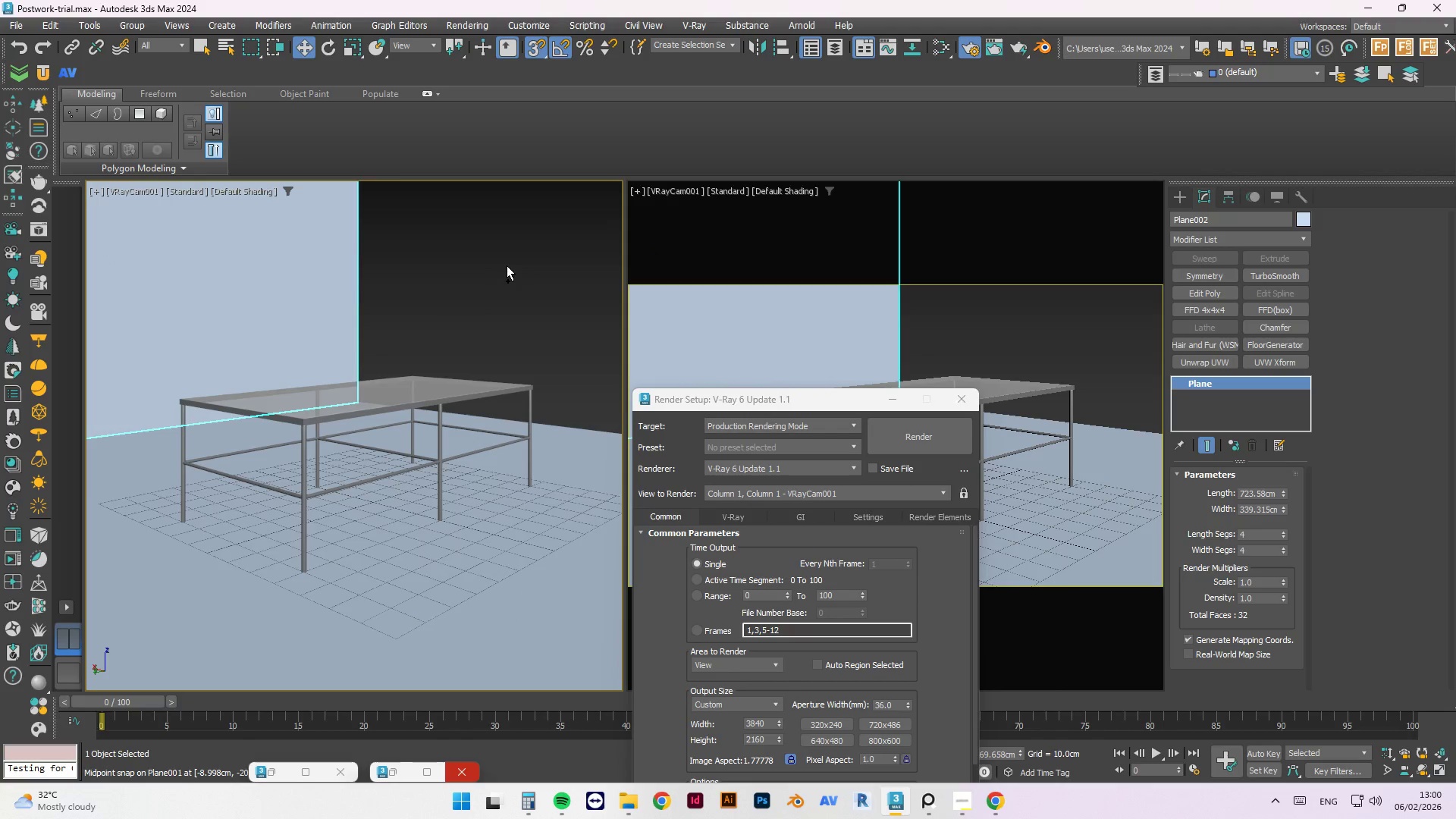 
left_click([507, 265])
 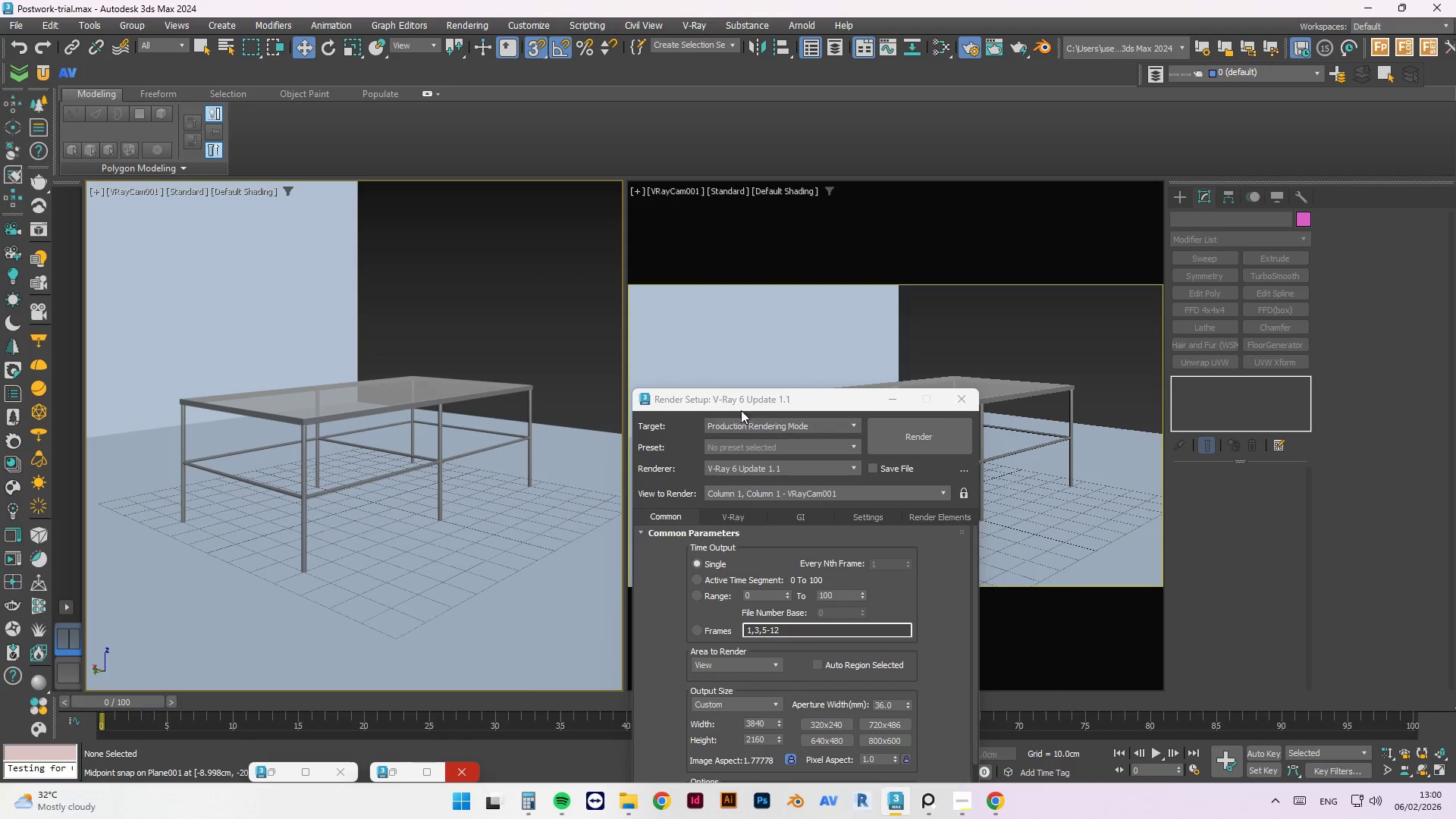 
left_click_drag(start_coordinate=[736, 401], to_coordinate=[996, 224])
 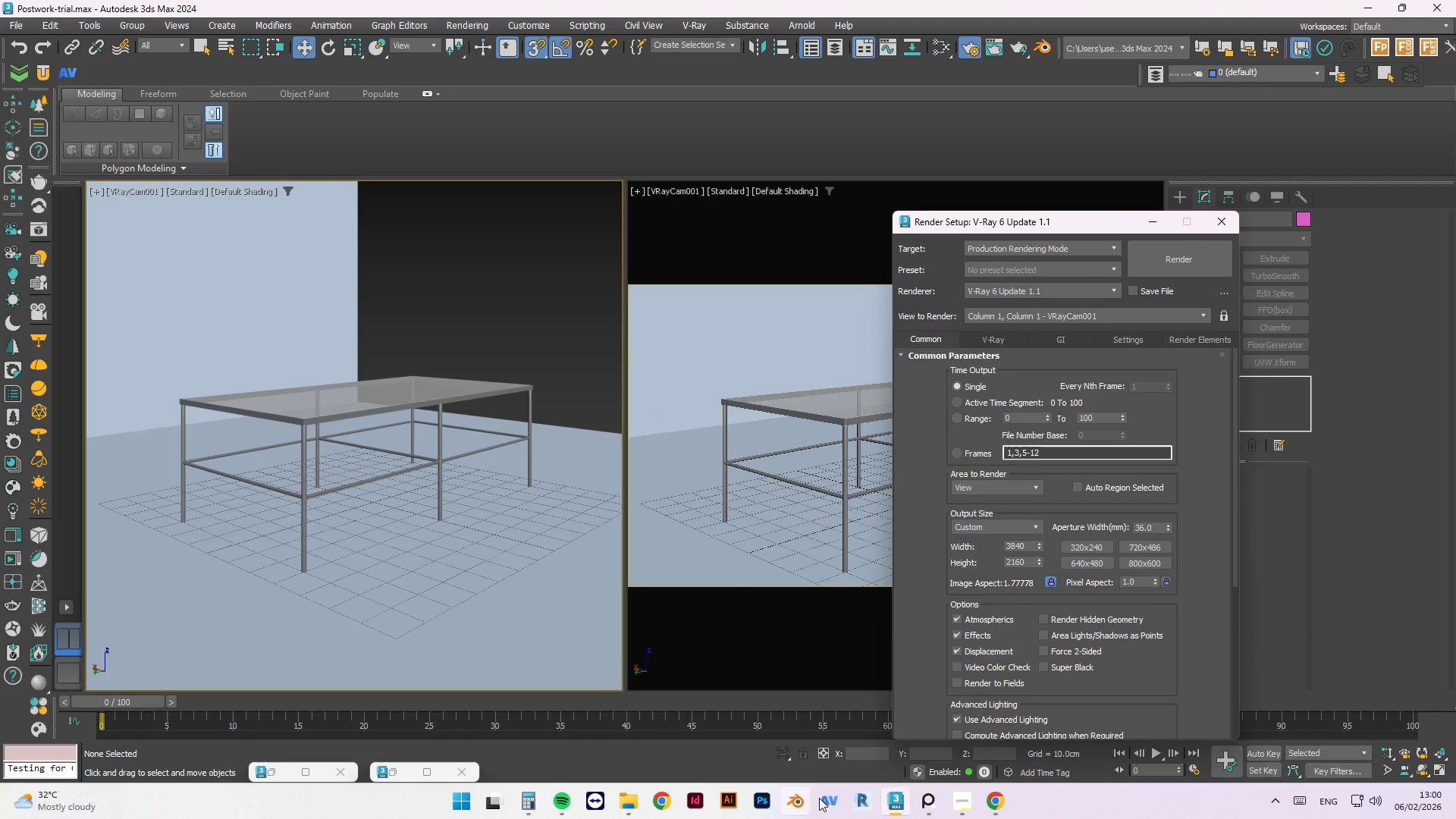 
left_click([956, 805])